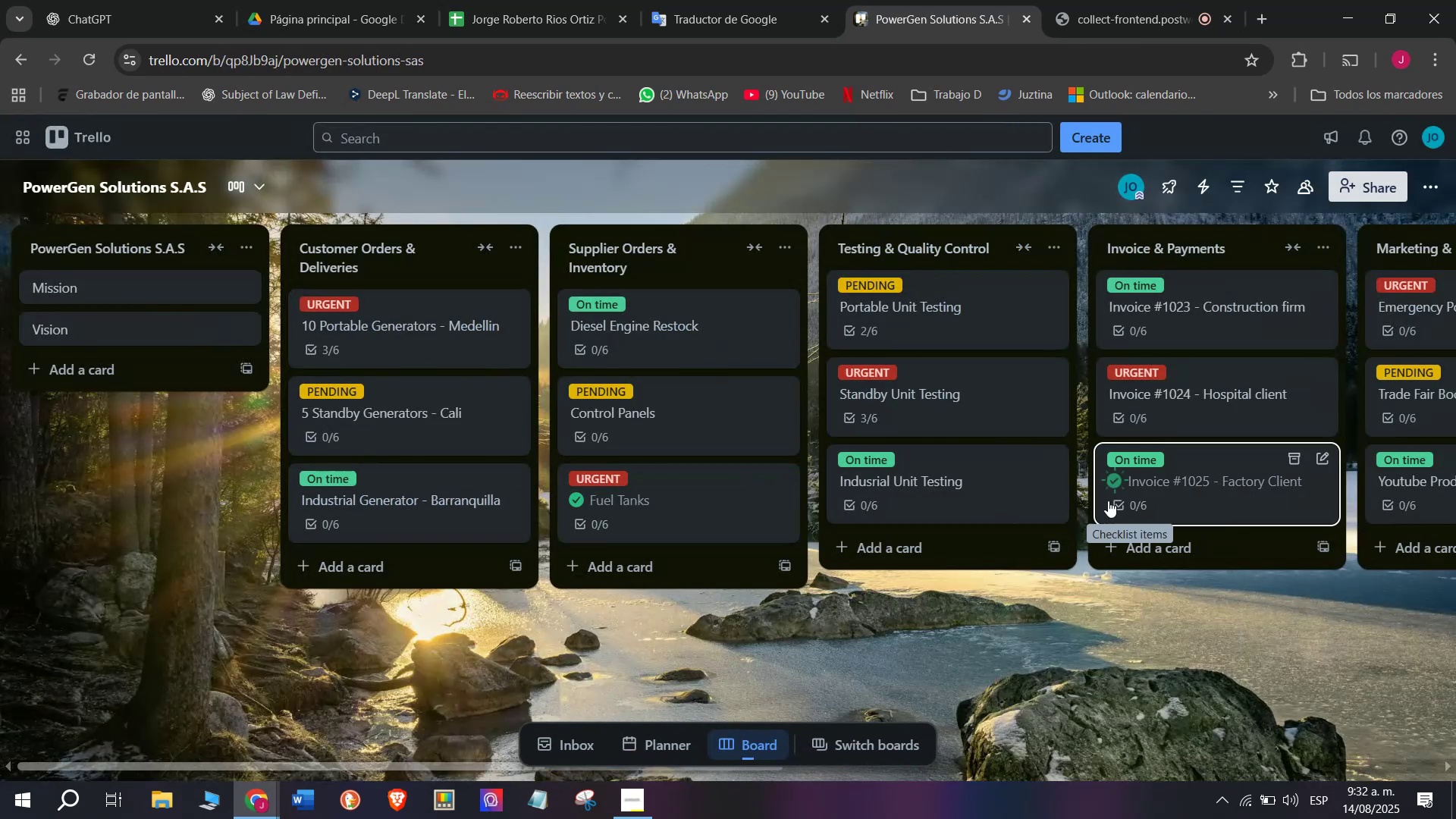 
scroll: coordinate [423, 510], scroll_direction: down, amount: 3.0
 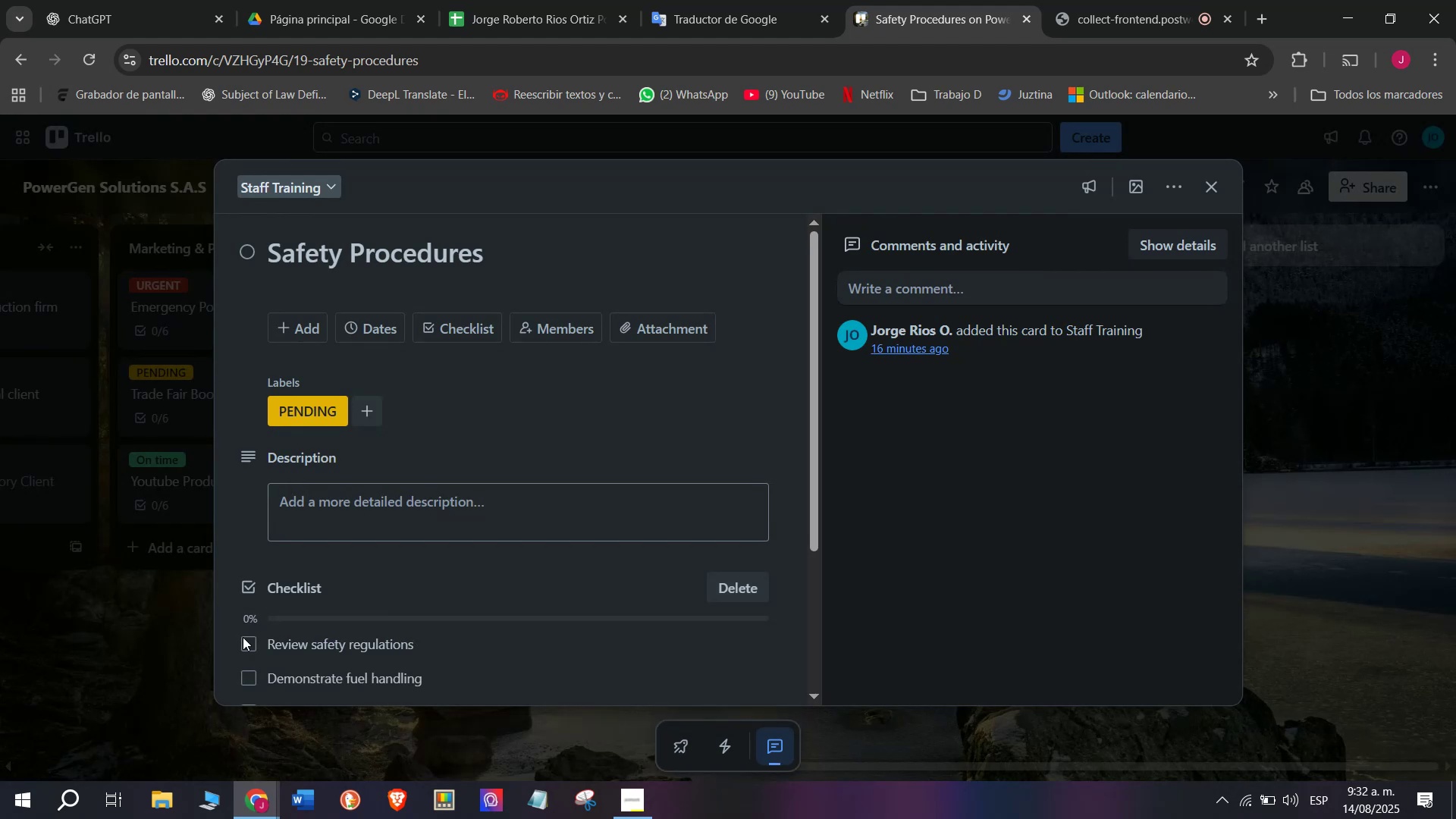 
double_click([248, 675])
 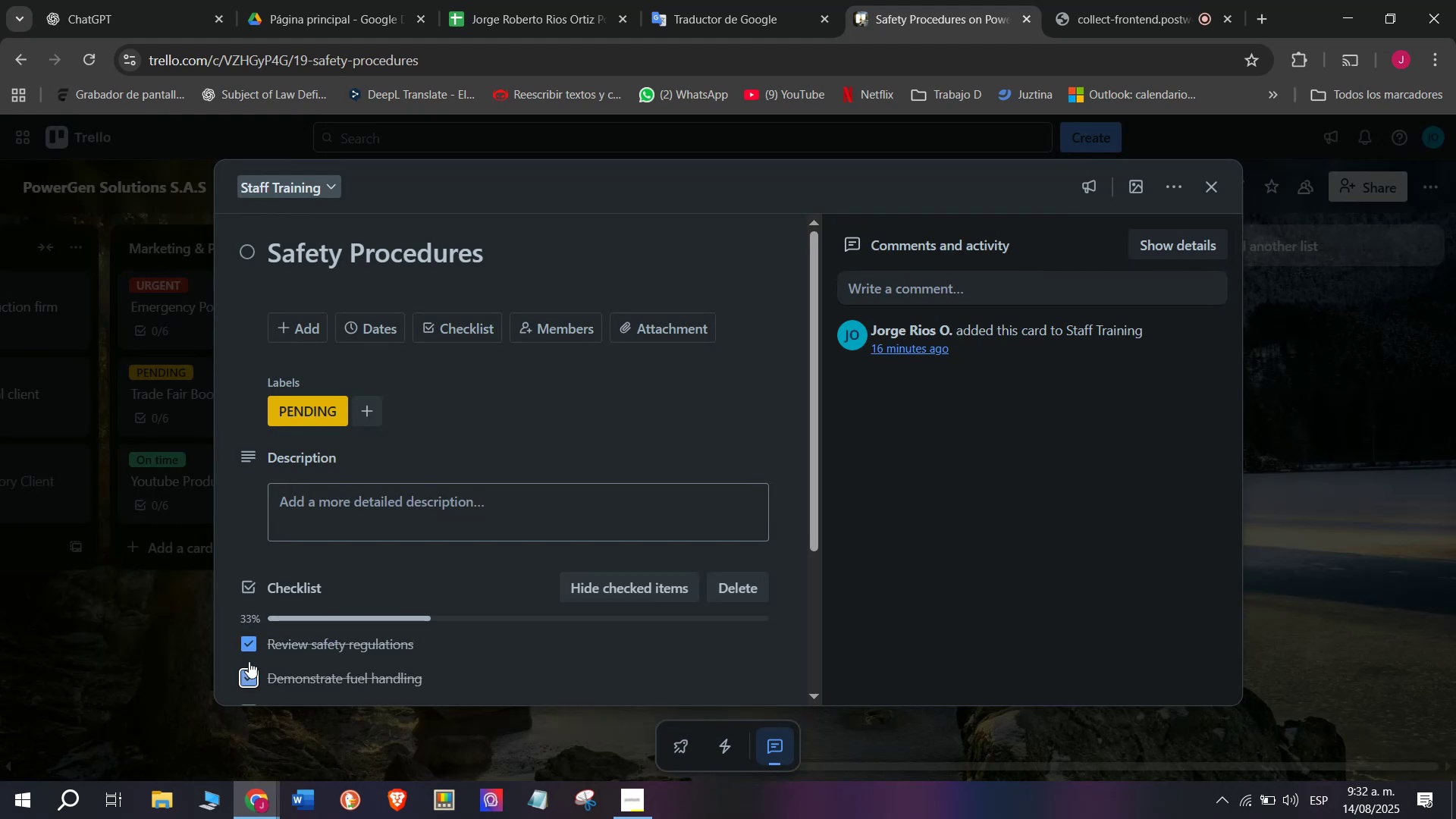 
scroll: coordinate [250, 655], scroll_direction: down, amount: 1.0
 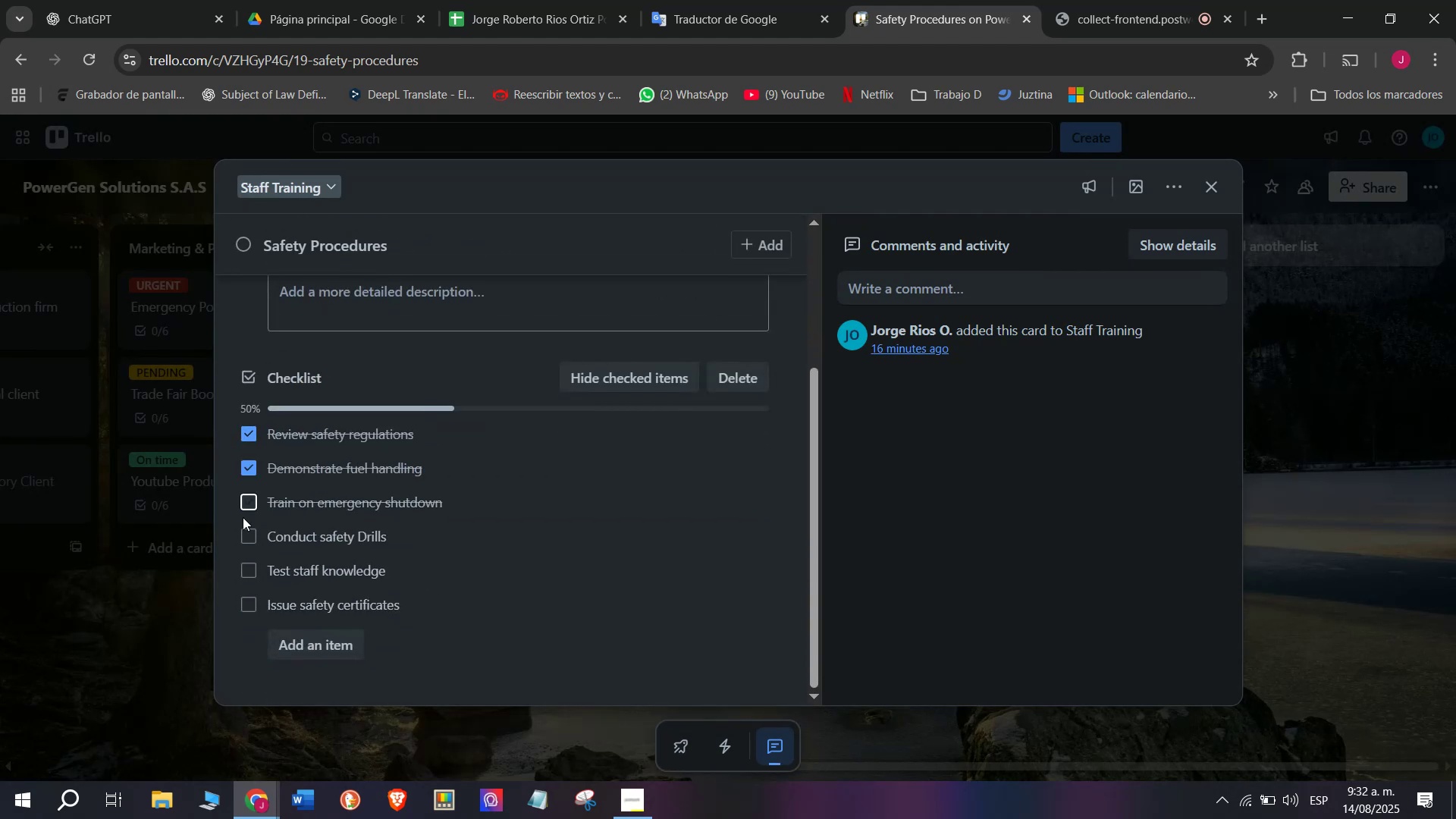 
double_click([160, 564])
 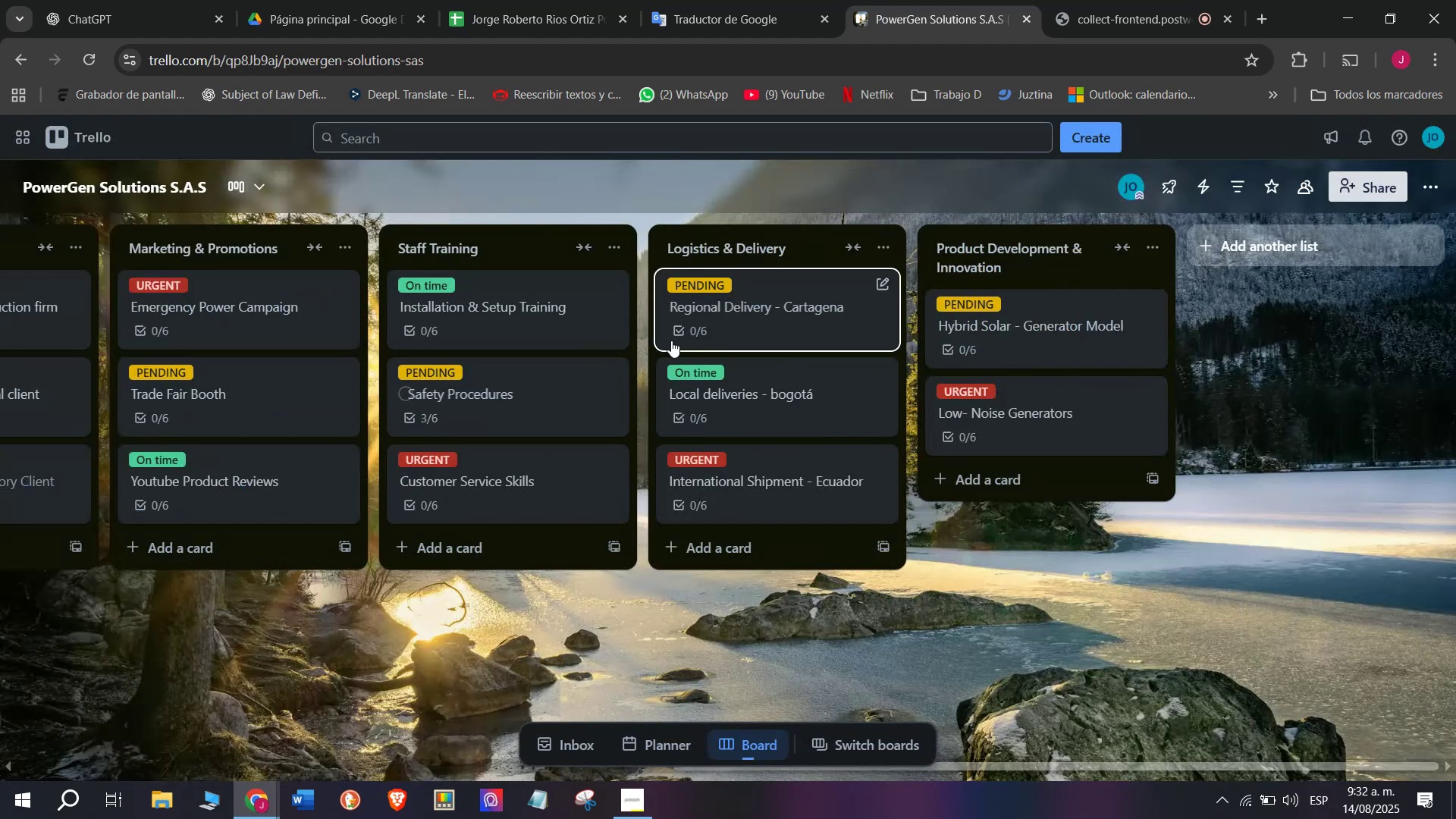 
left_click([715, 327])
 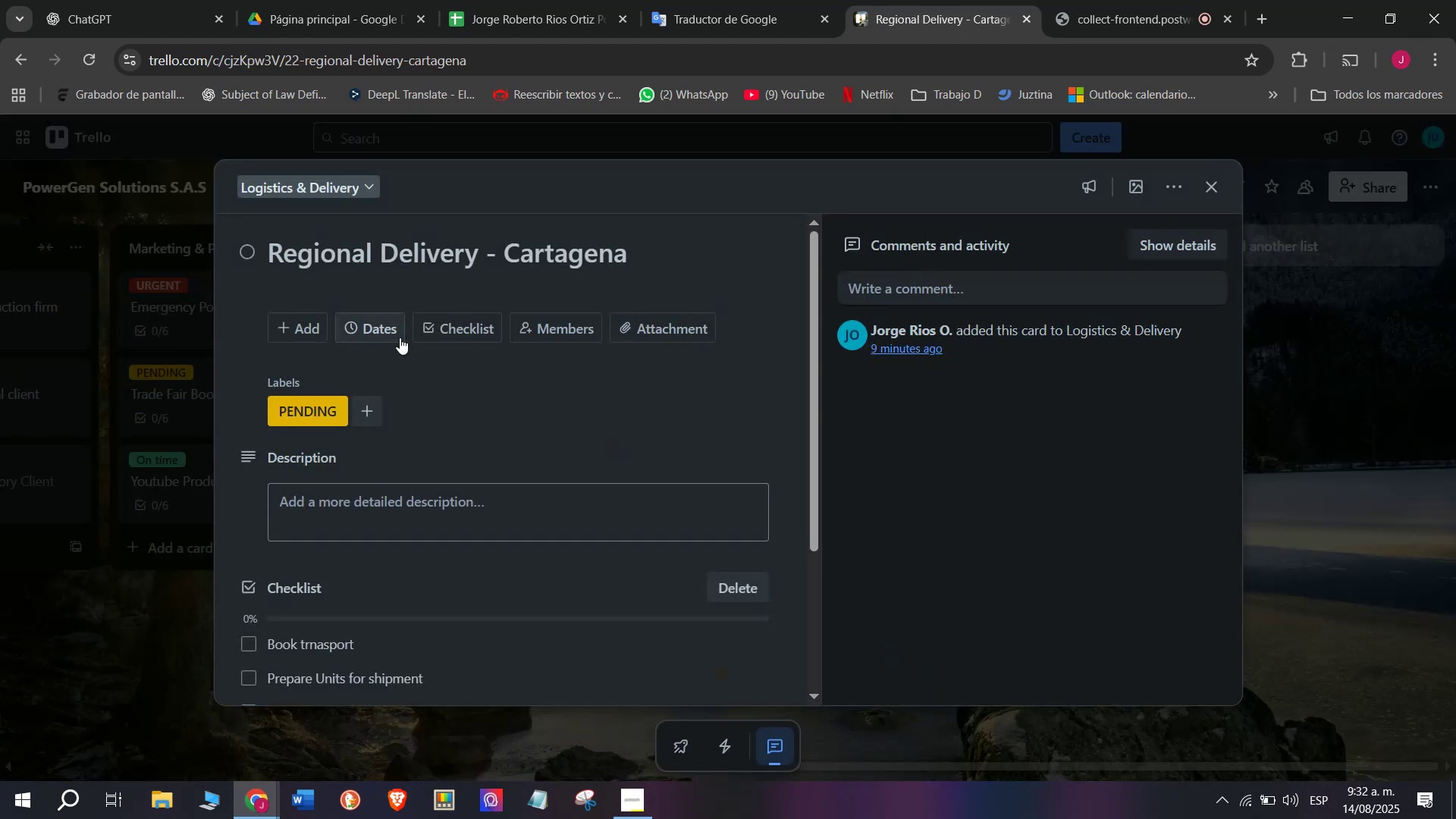 
scroll: coordinate [285, 594], scroll_direction: down, amount: 1.0
 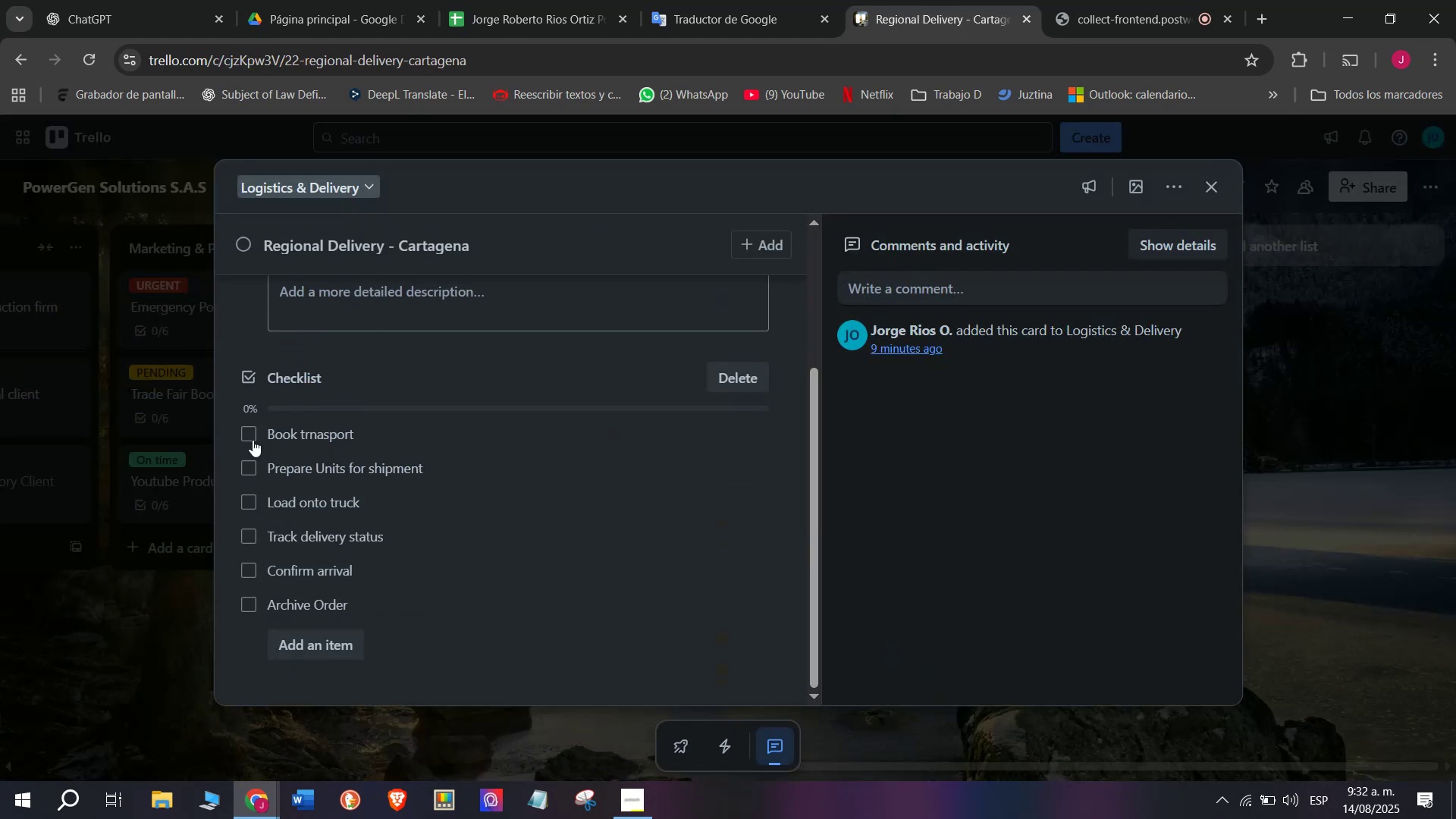 
double_click([253, 438])
 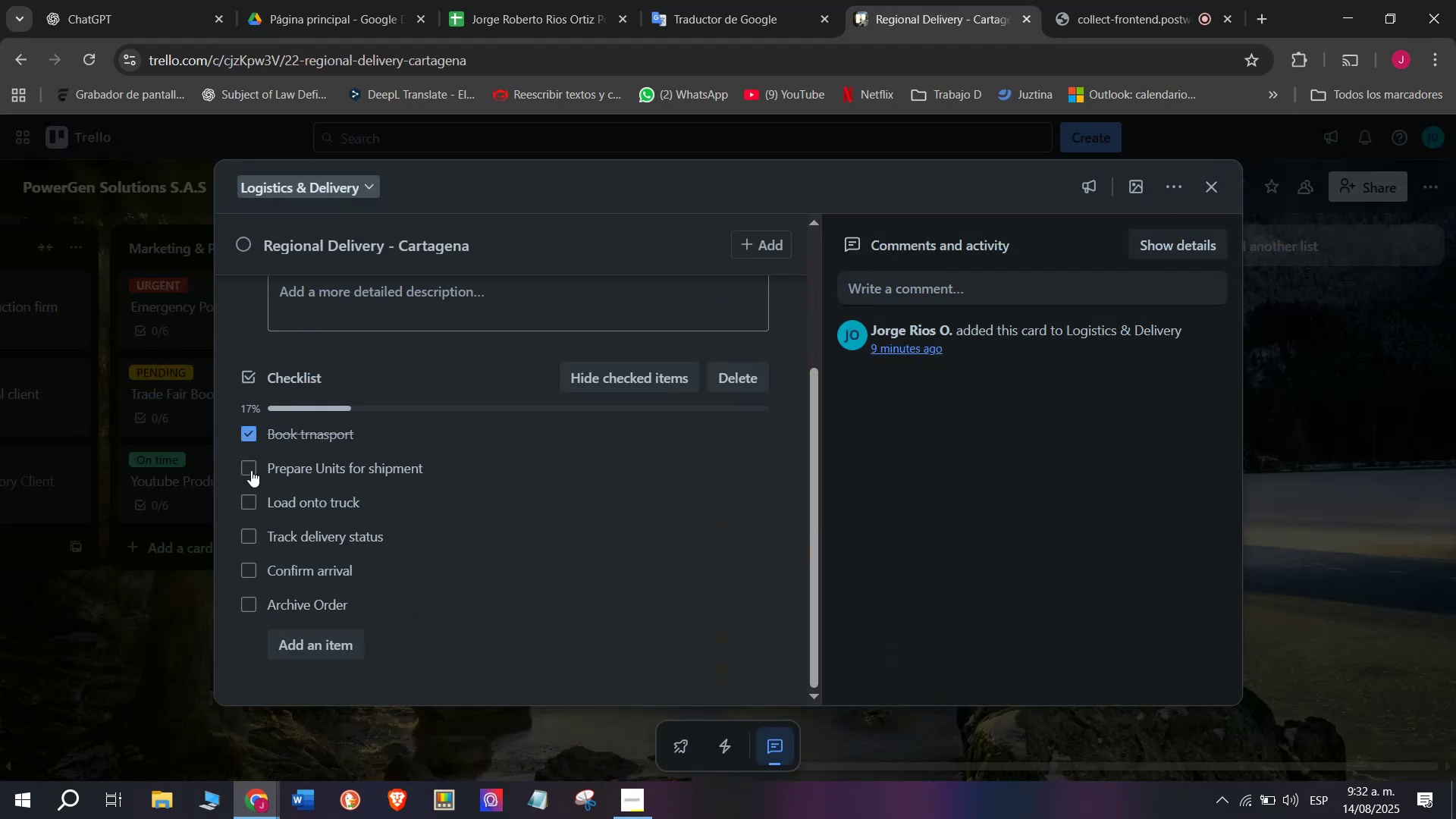 
triple_click([251, 470])
 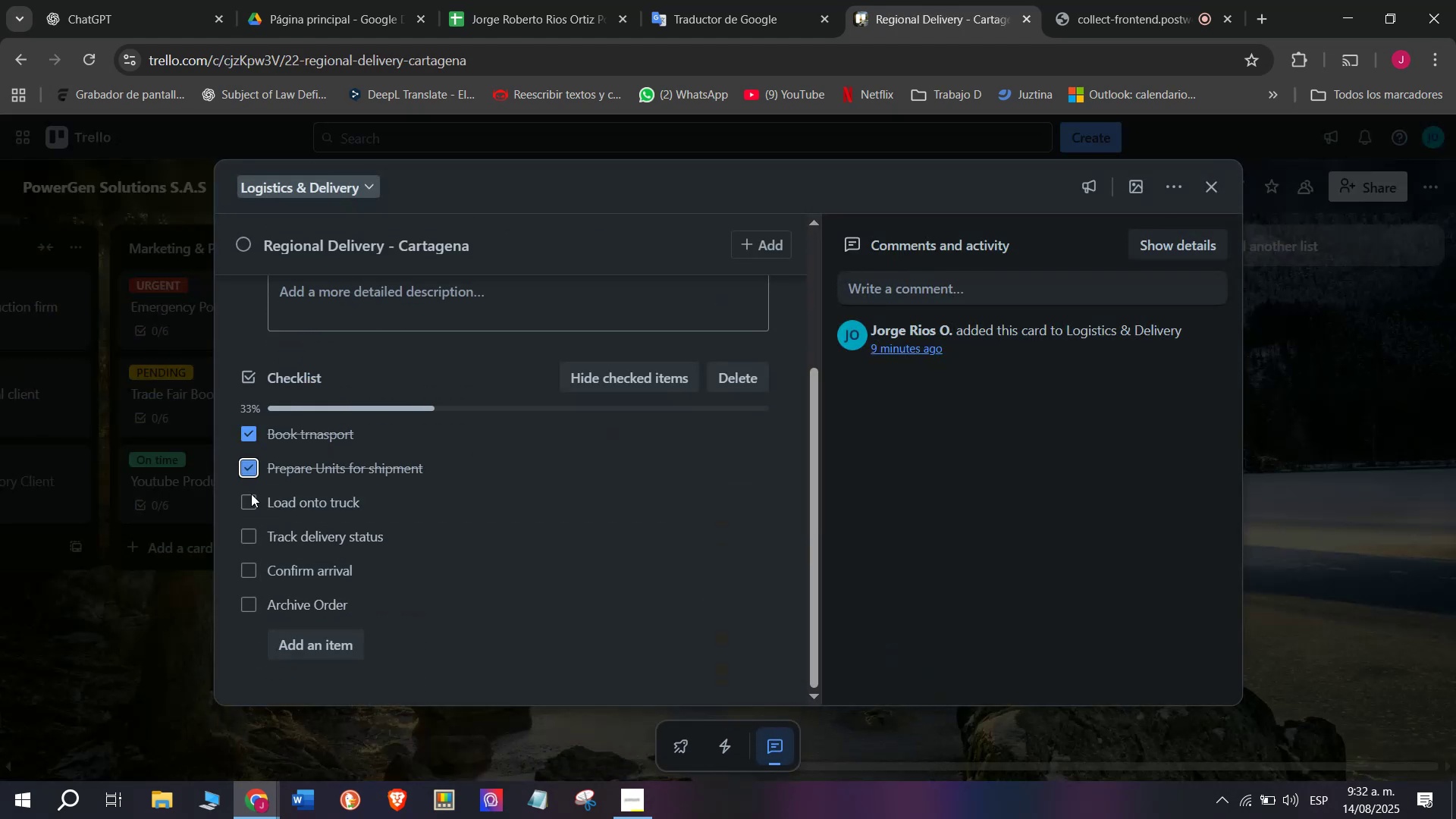 
triple_click([251, 494])
 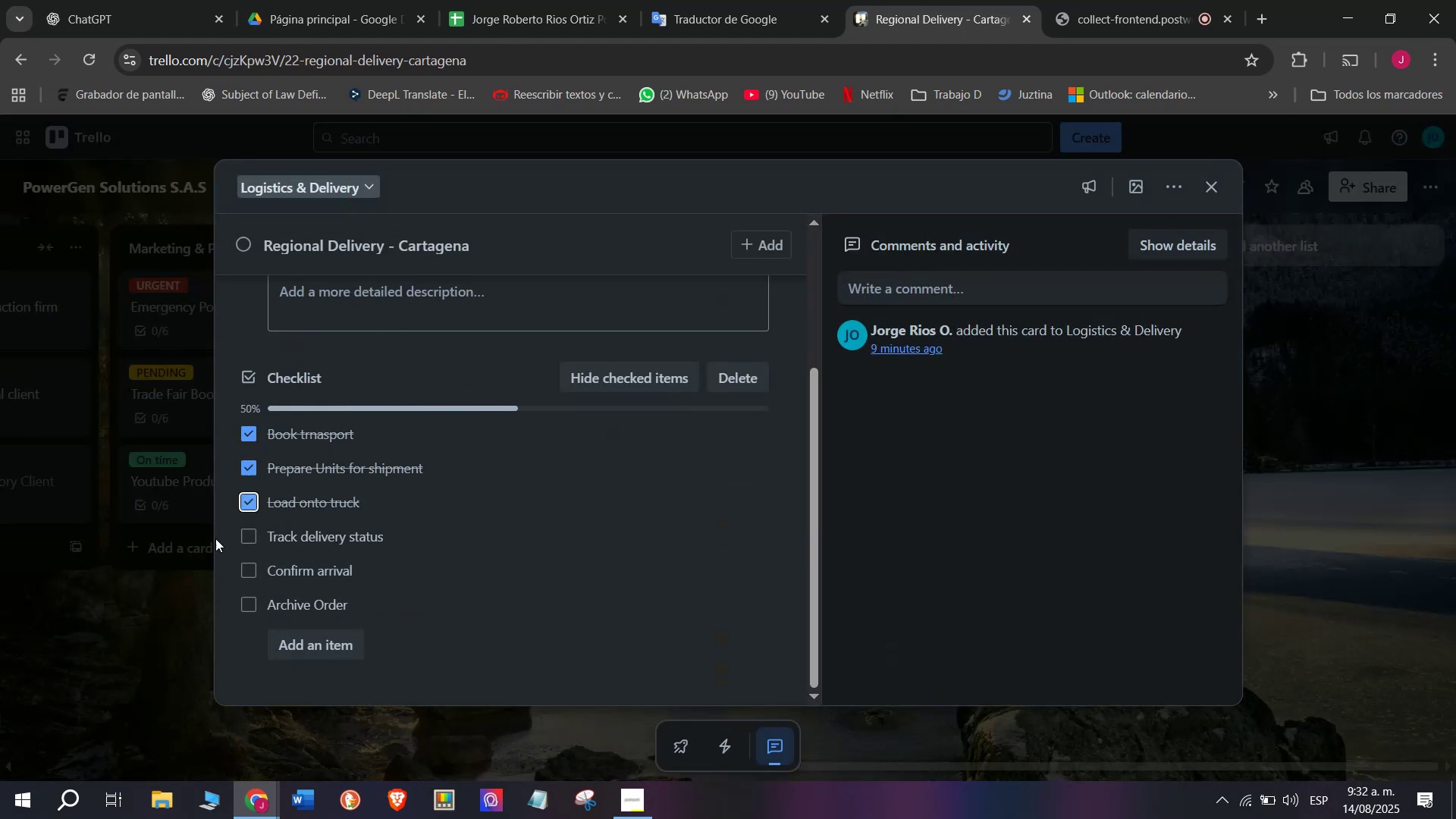 
left_click([182, 554])
 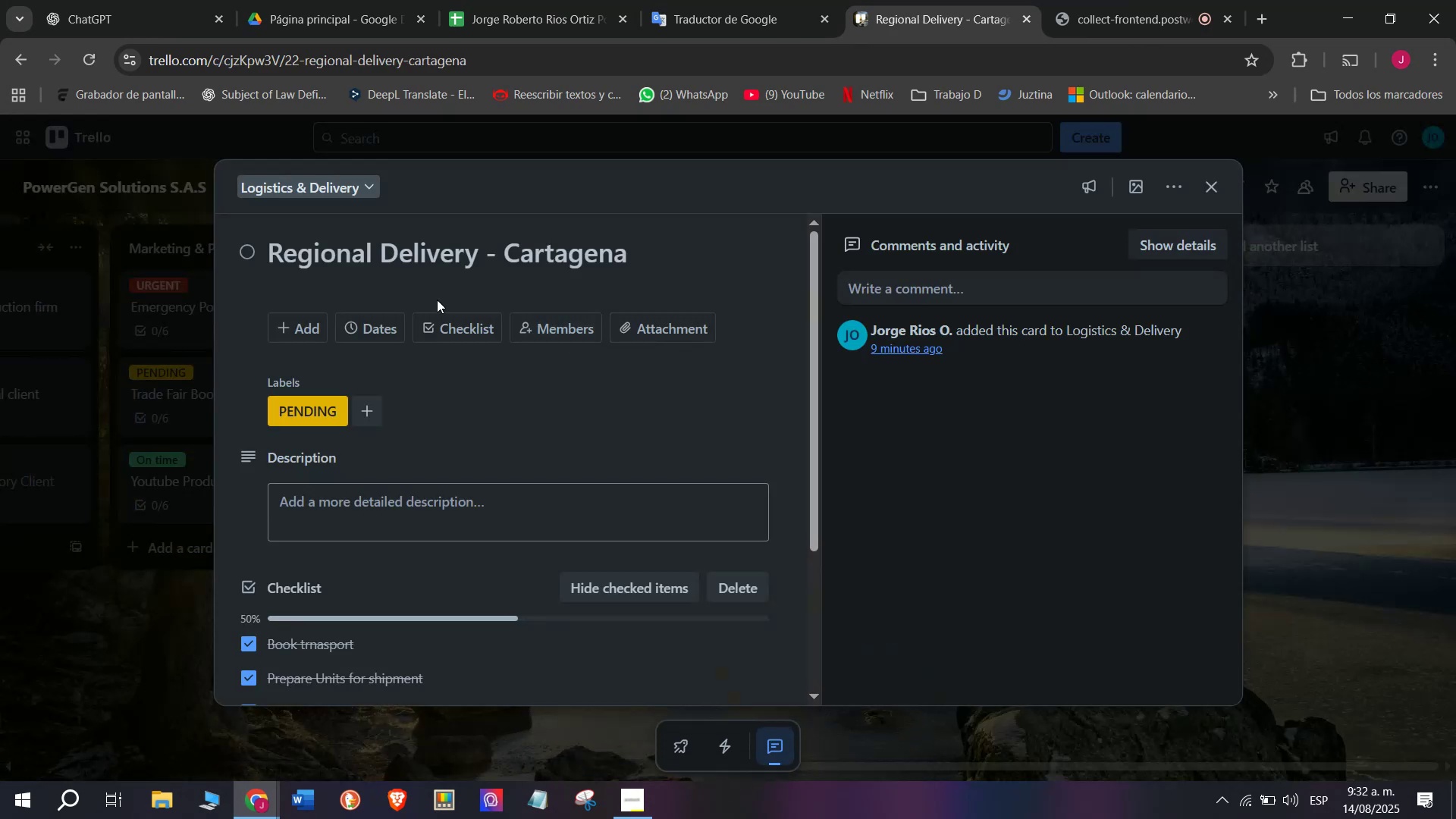 
scroll: coordinate [475, 380], scroll_direction: up, amount: 1.0
 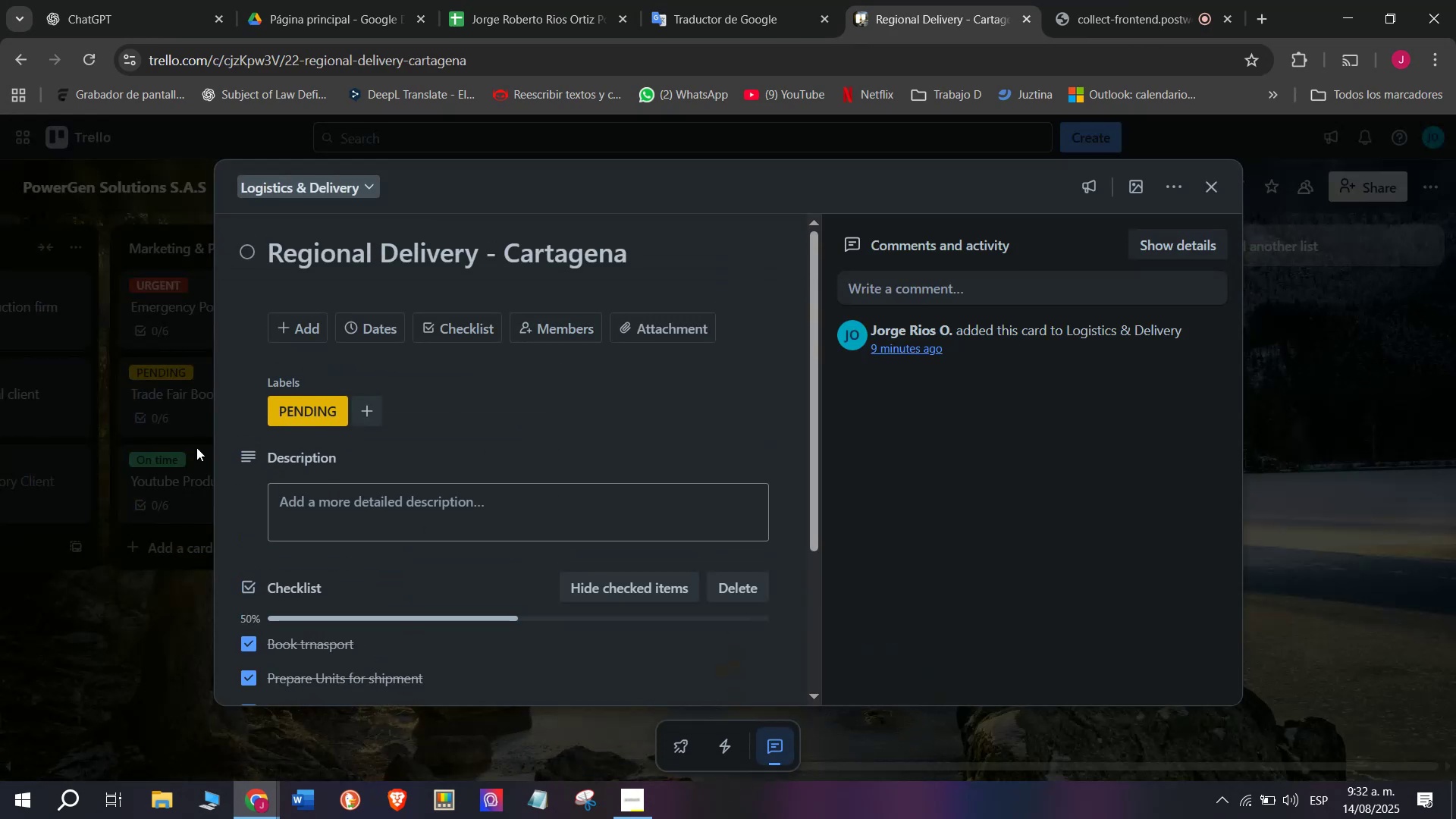 
left_click([139, 471])
 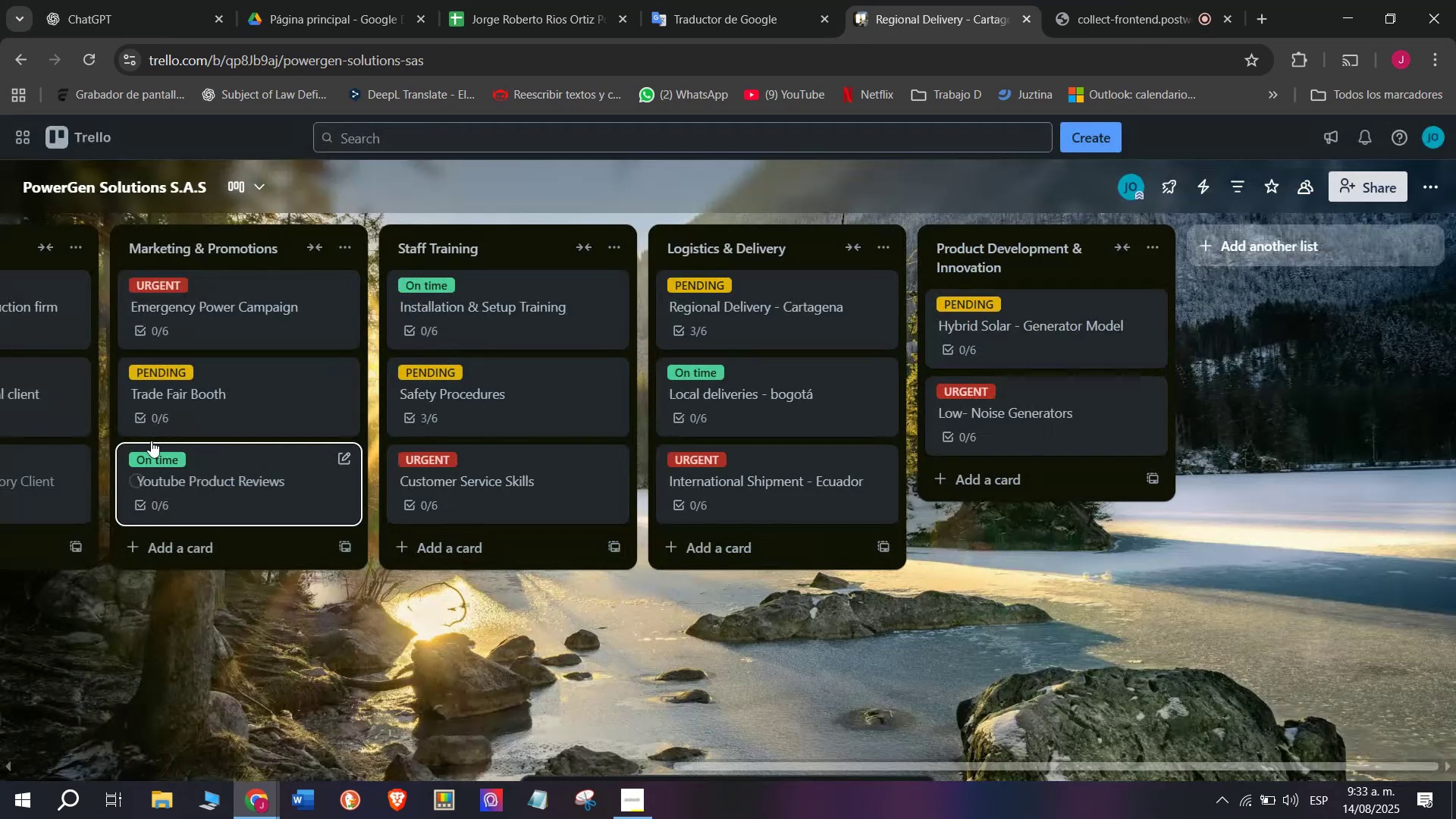 
scroll: coordinate [74, 344], scroll_direction: up, amount: 3.0
 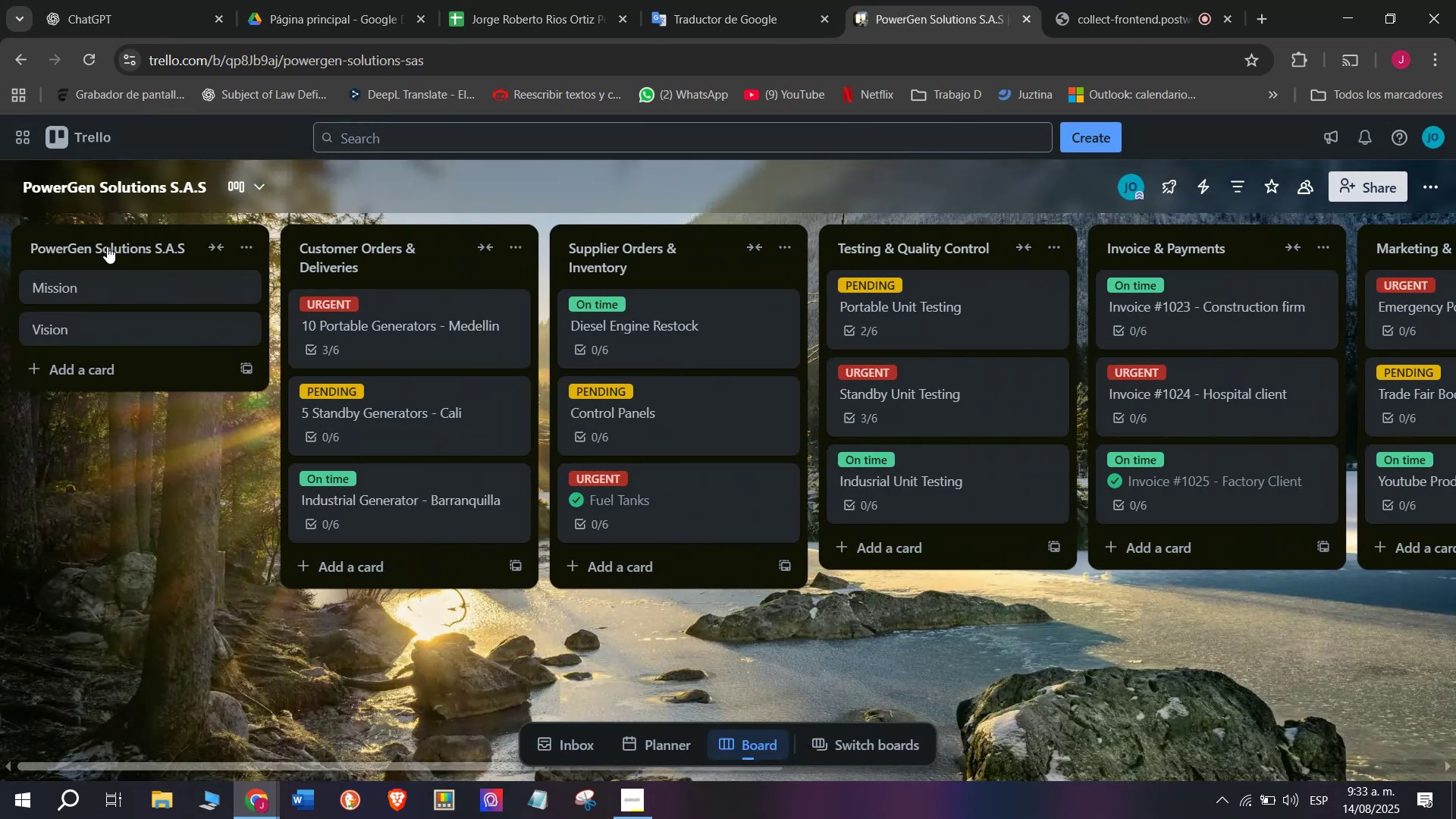 
left_click([115, 242])
 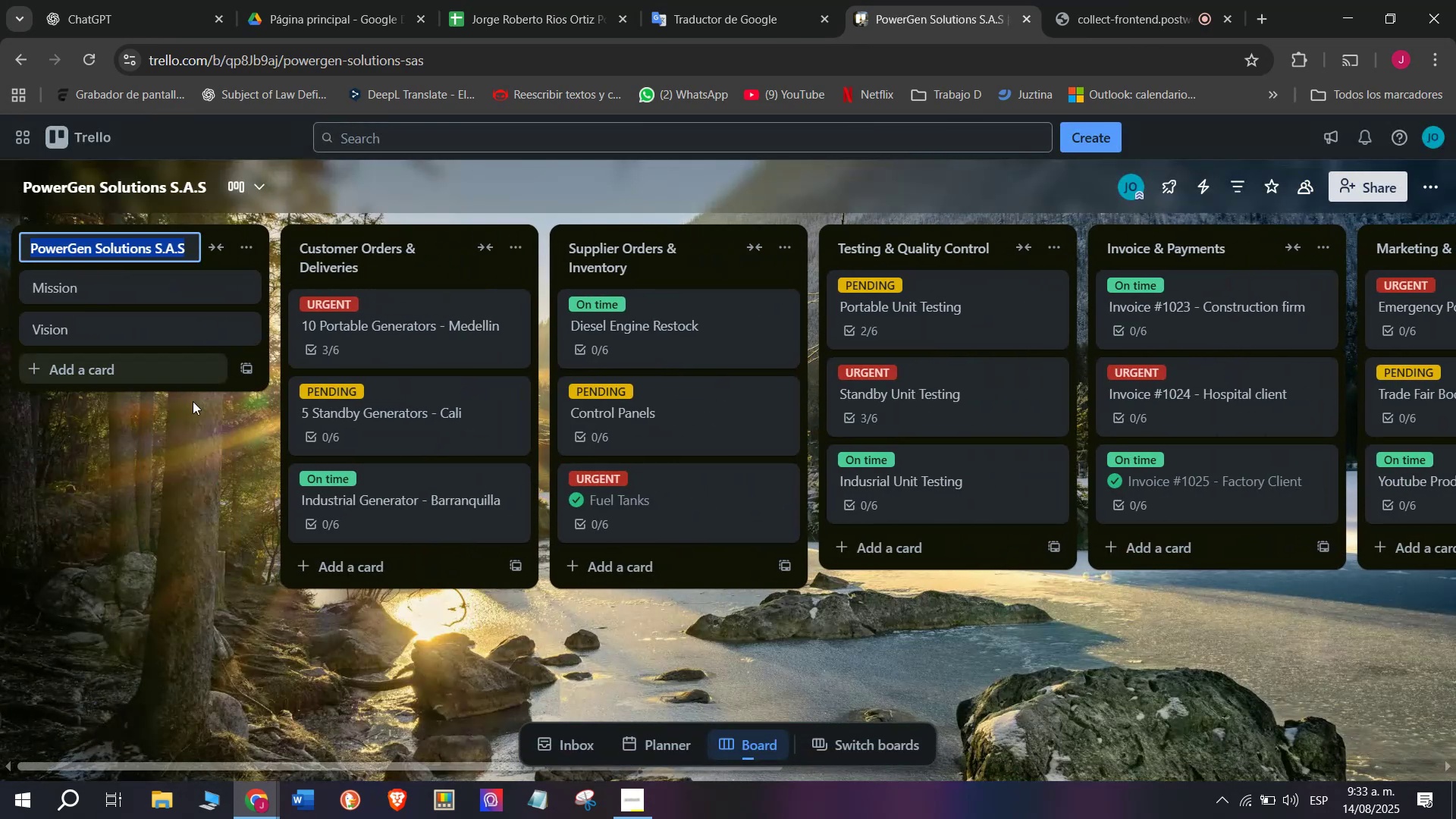 
left_click([188, 413])
 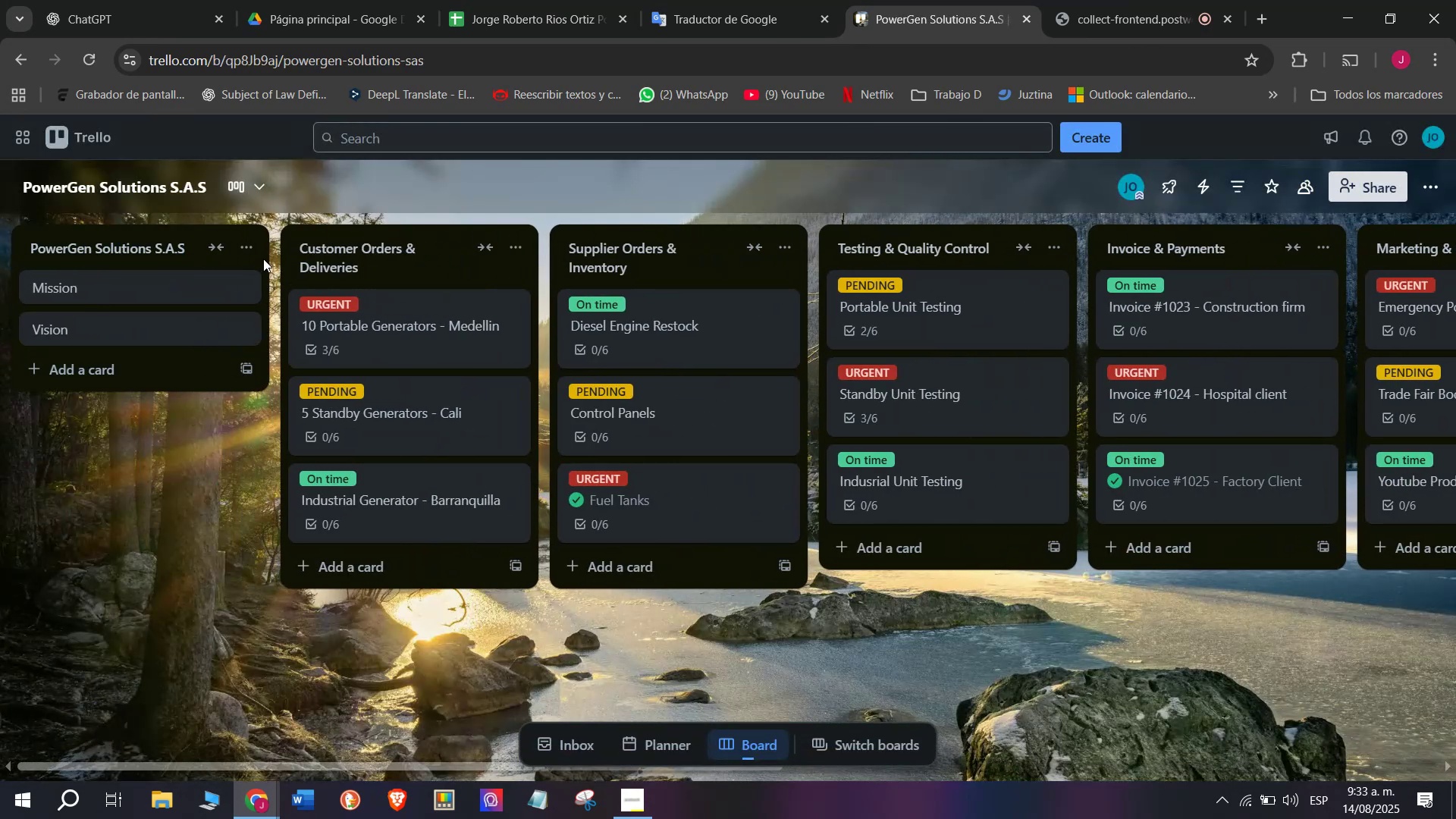 
left_click([263, 257])
 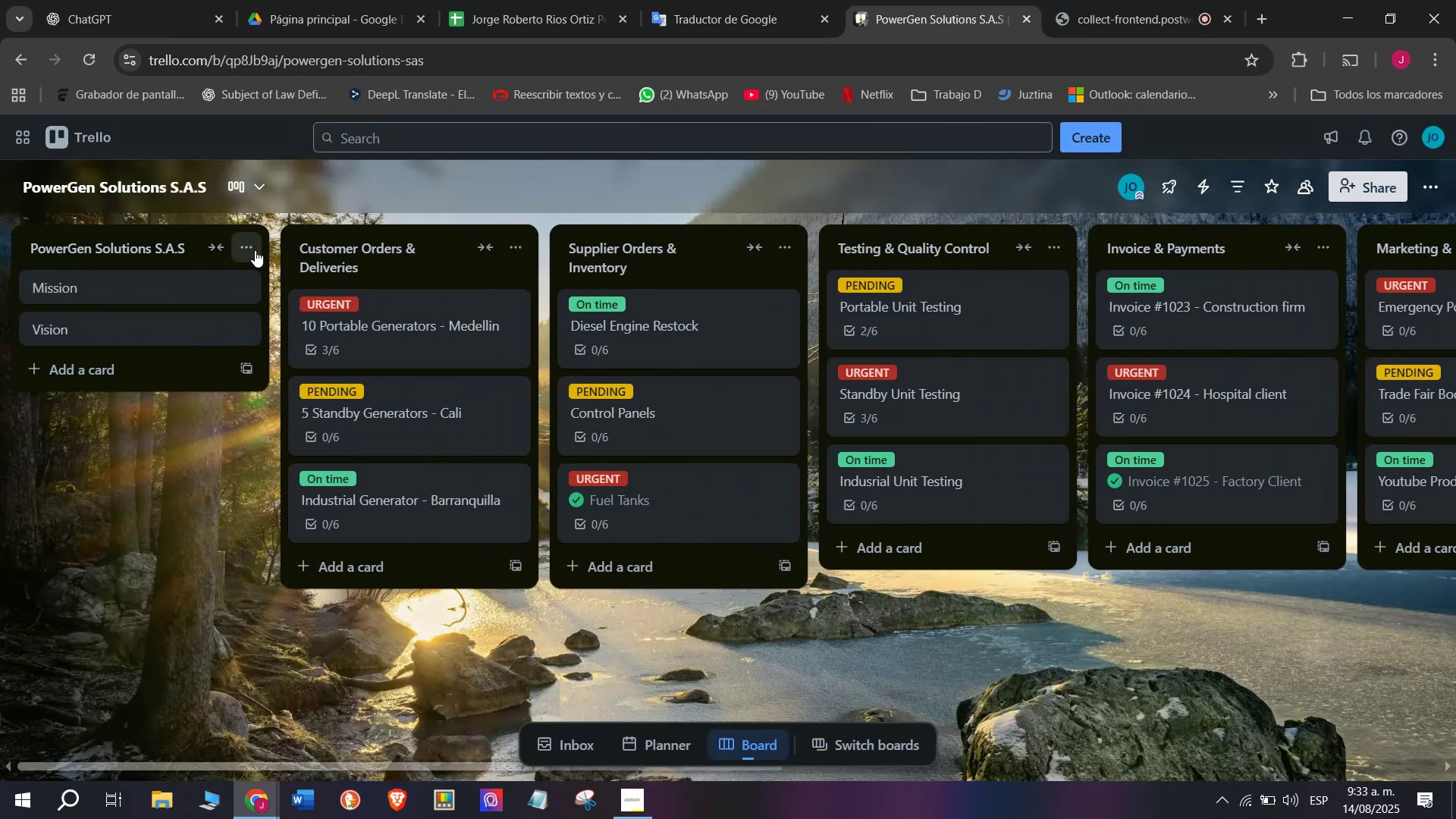 
left_click([255, 249])
 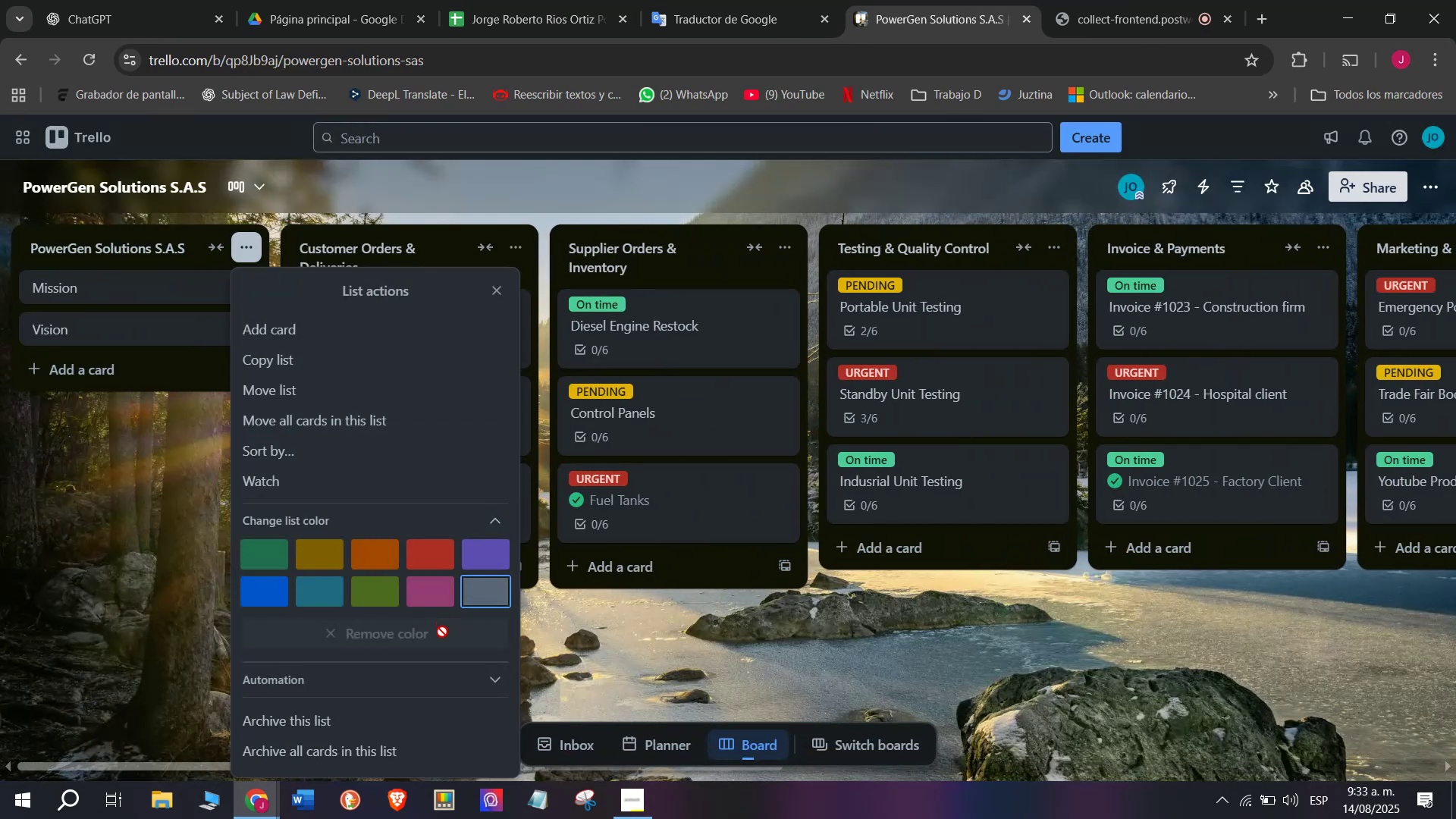 
left_click([469, 524])
 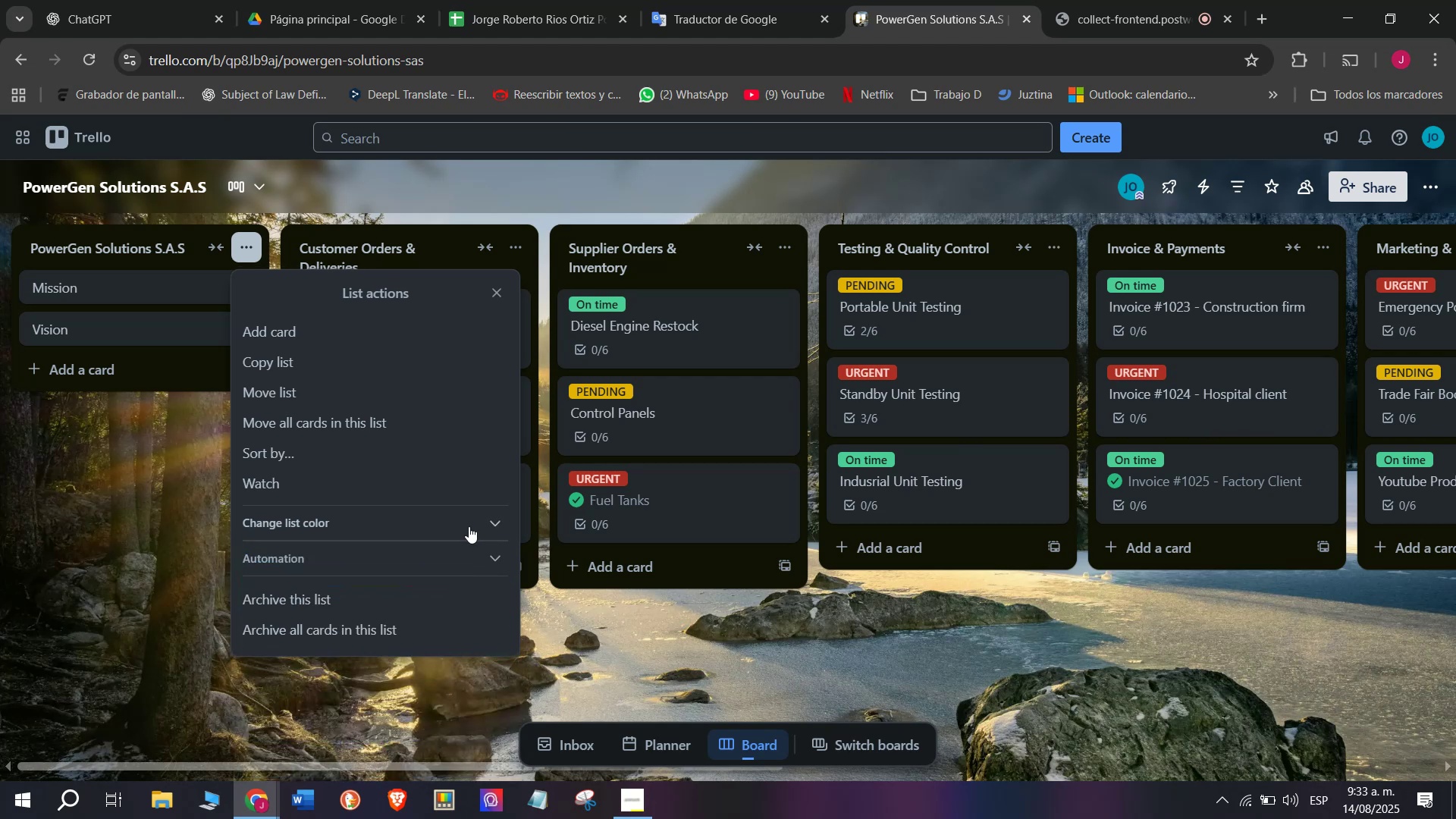 
left_click([469, 526])
 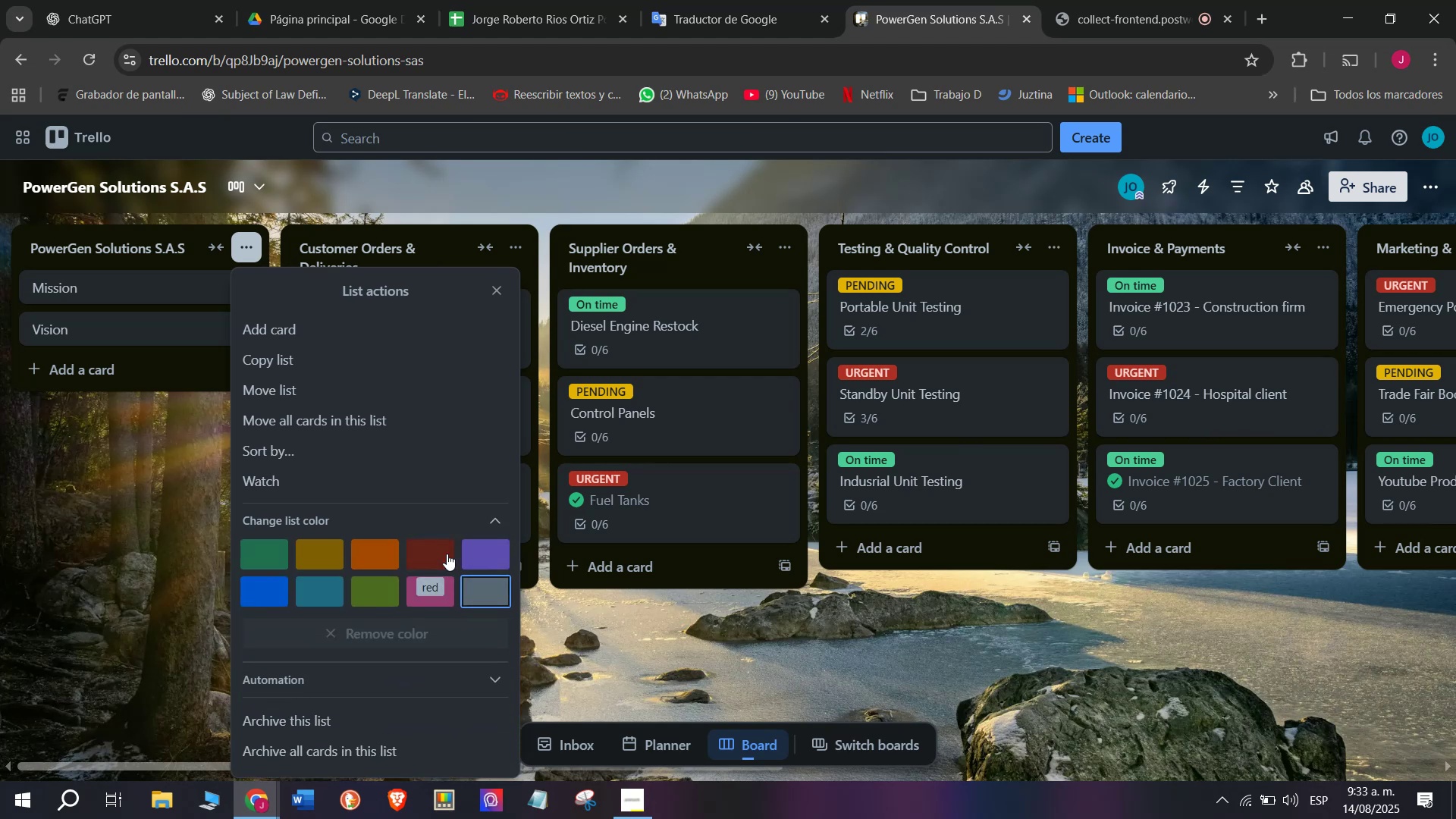 
left_click([469, 544])
 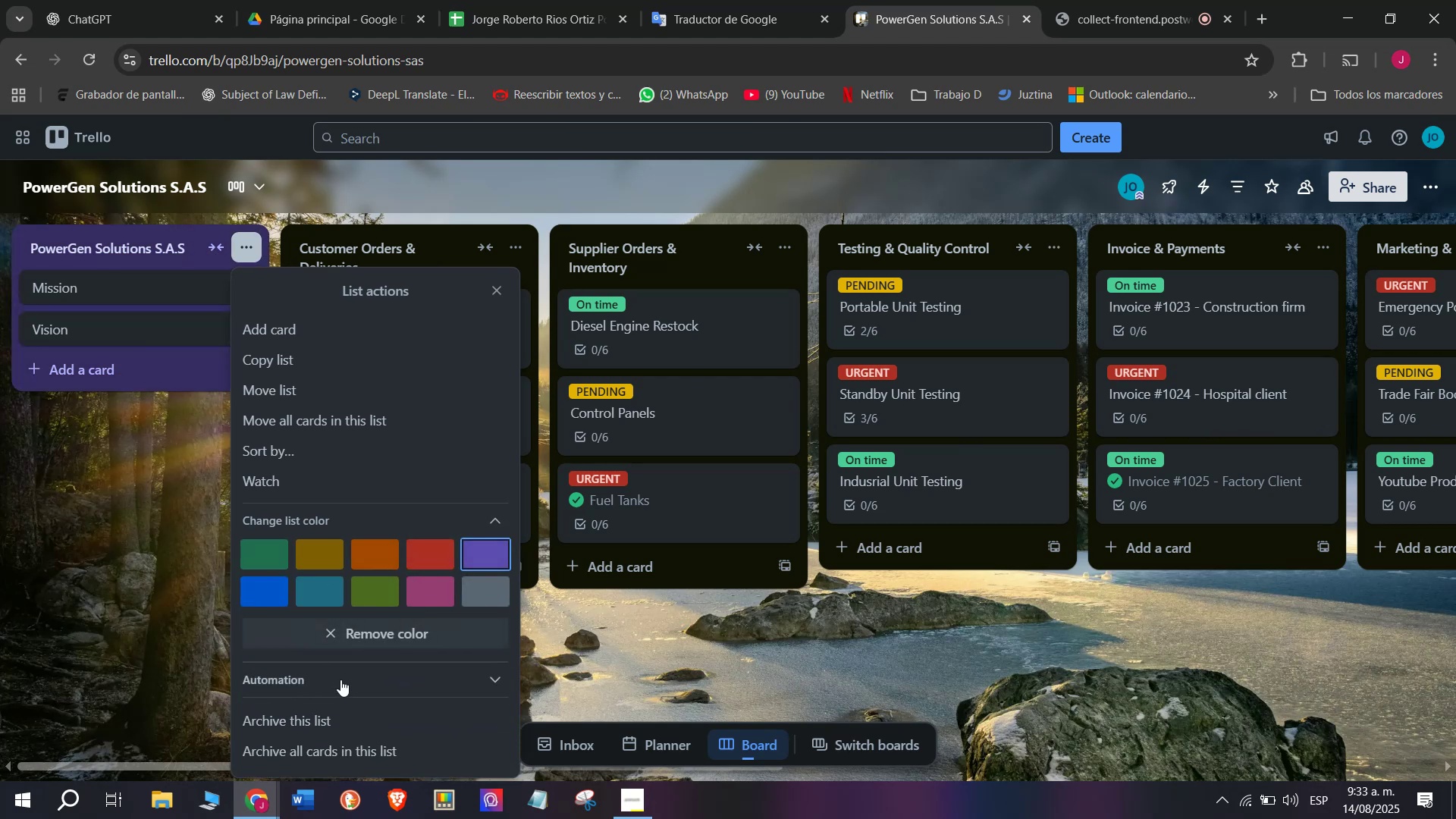 
left_click([345, 678])
 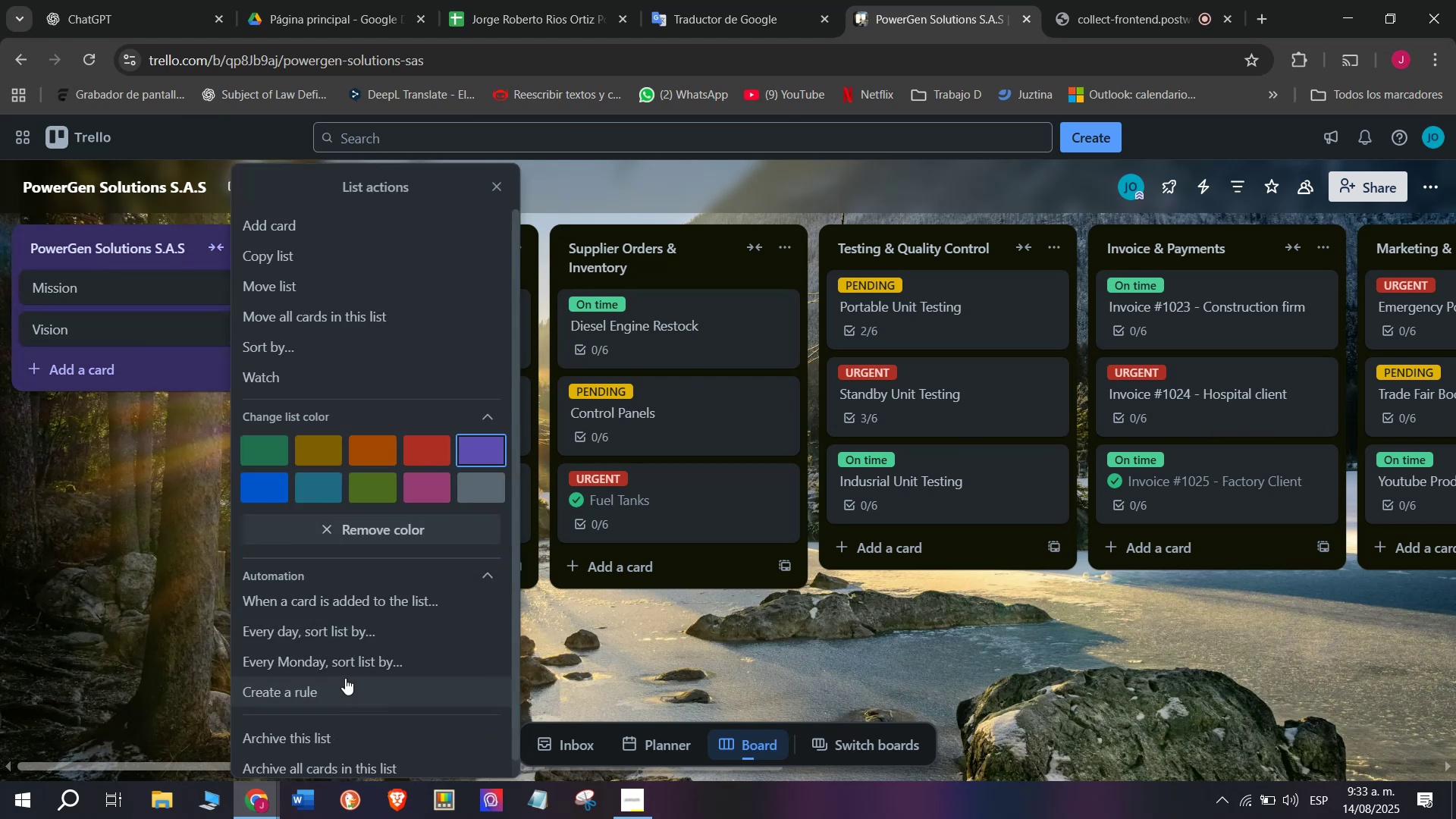 
scroll: coordinate [345, 676], scroll_direction: down, amount: 4.0
 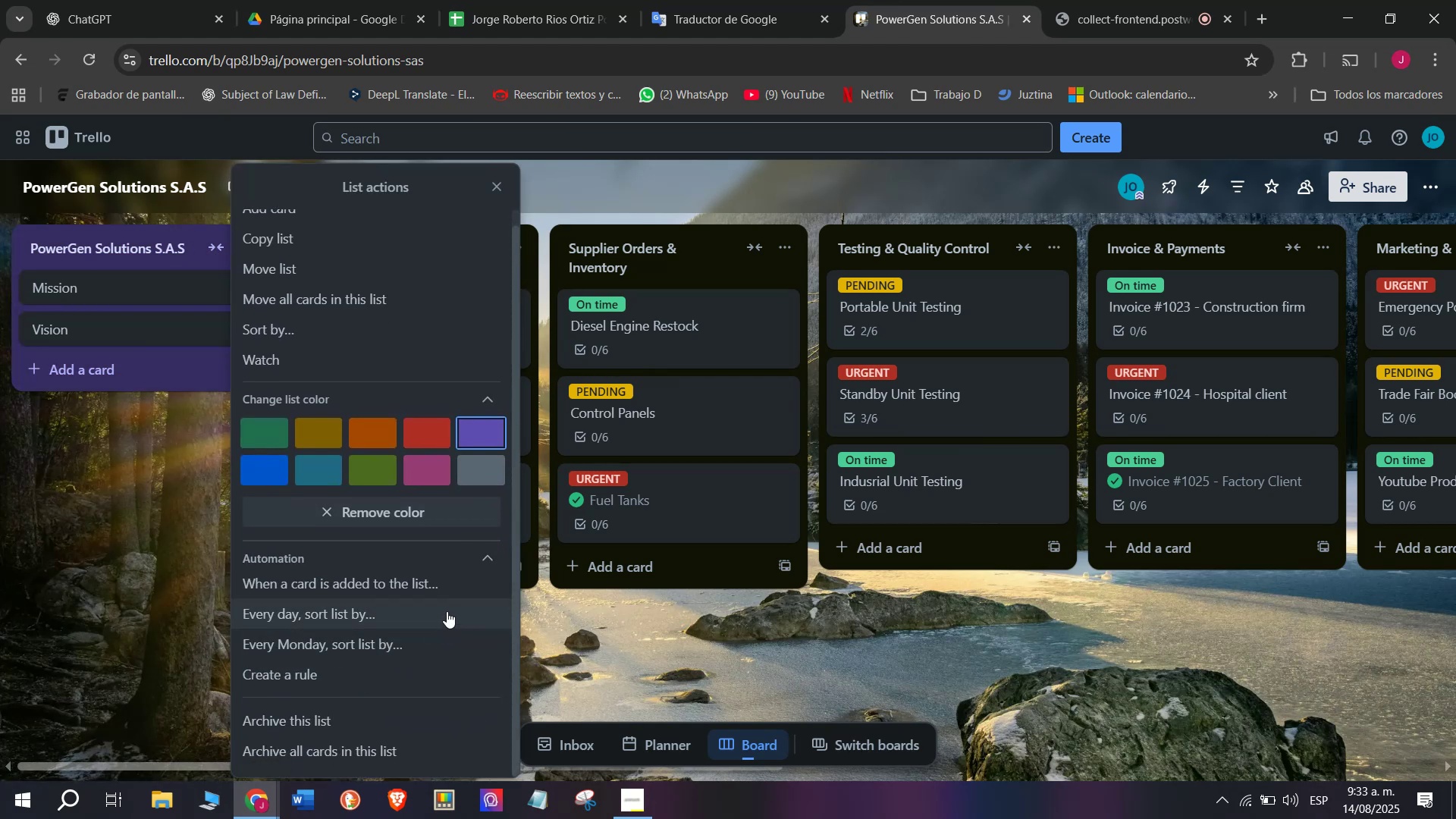 
left_click([450, 607])
 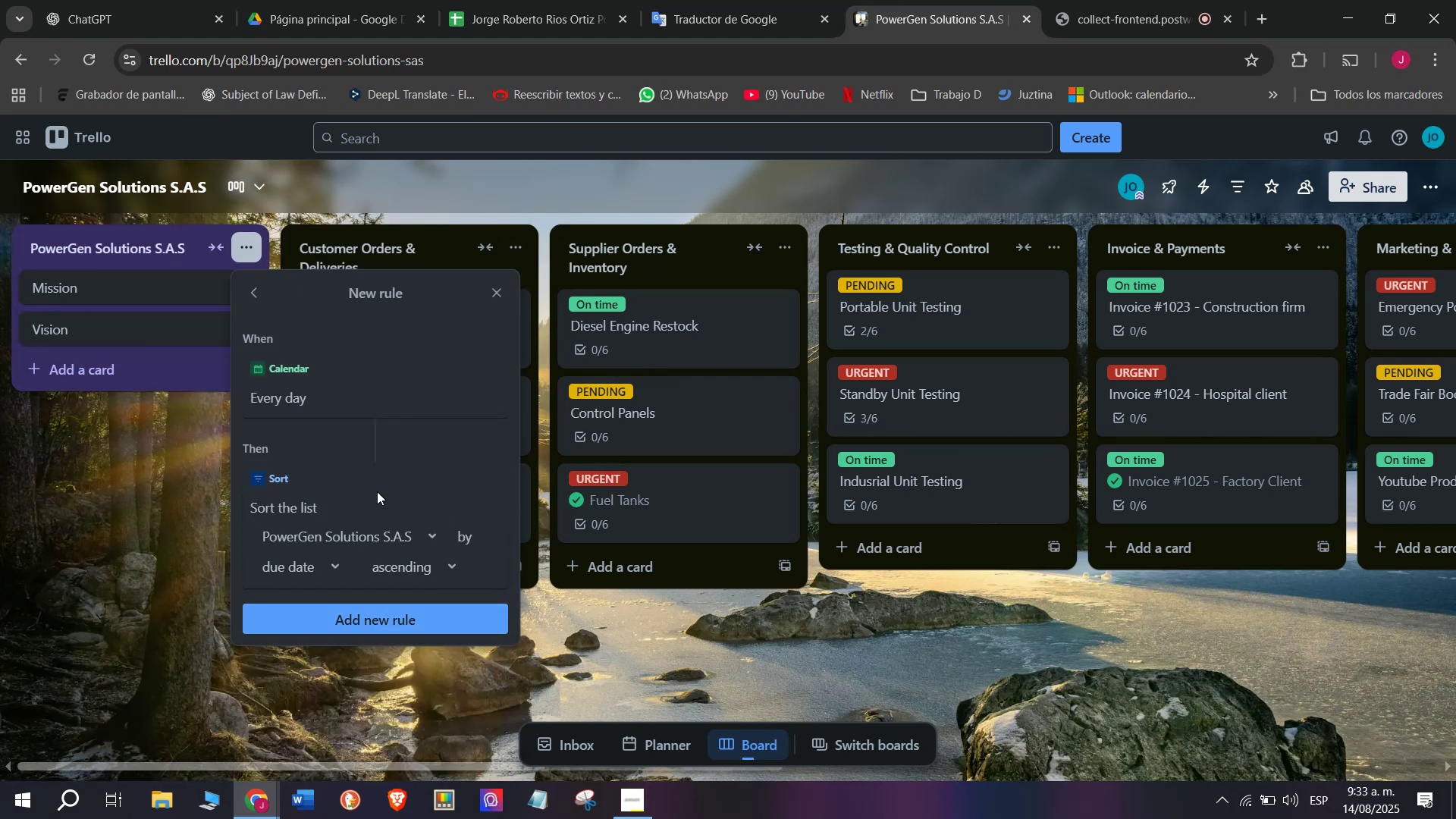 
scroll: coordinate [333, 480], scroll_direction: down, amount: 4.0
 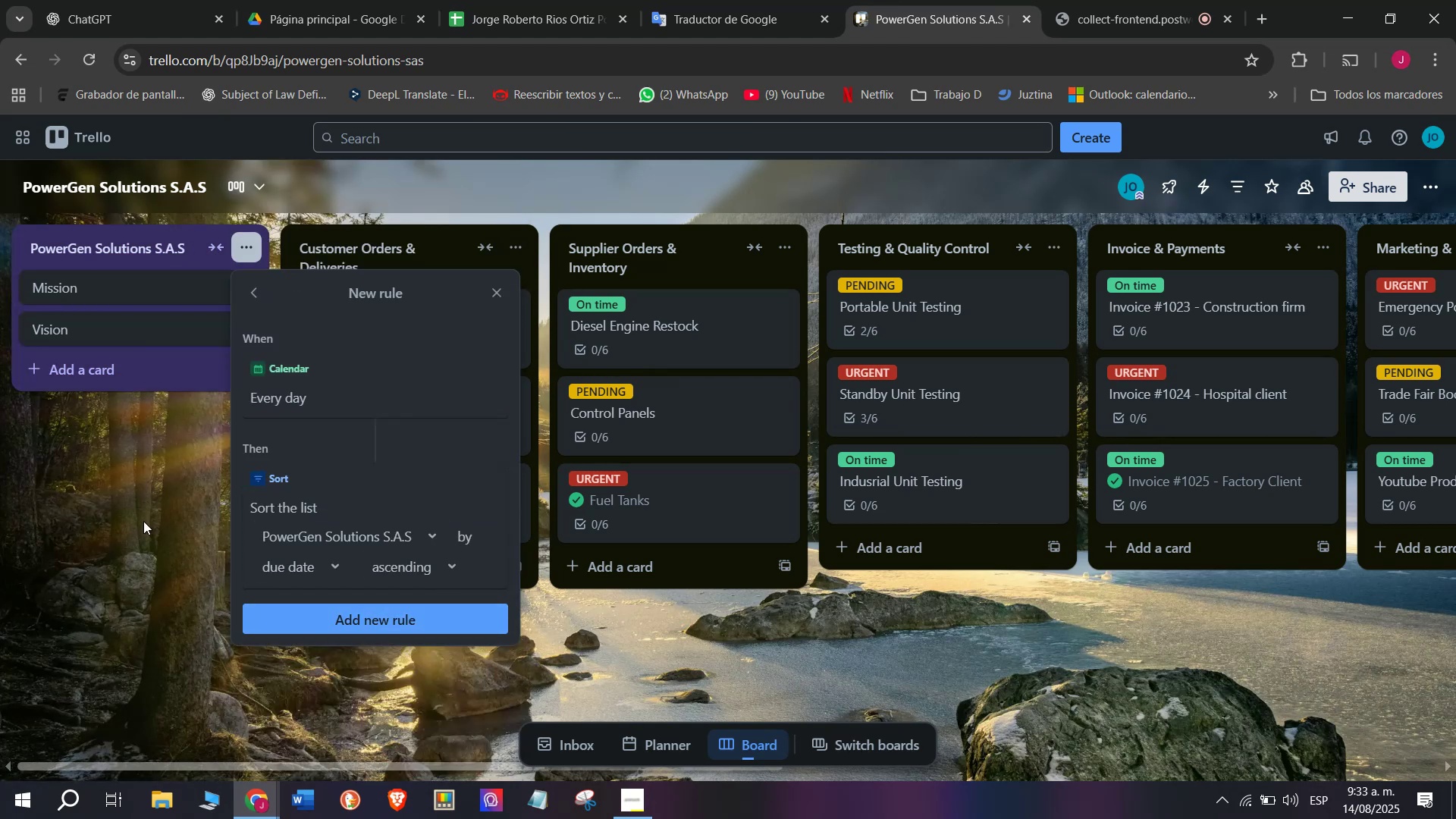 
left_click([85, 524])
 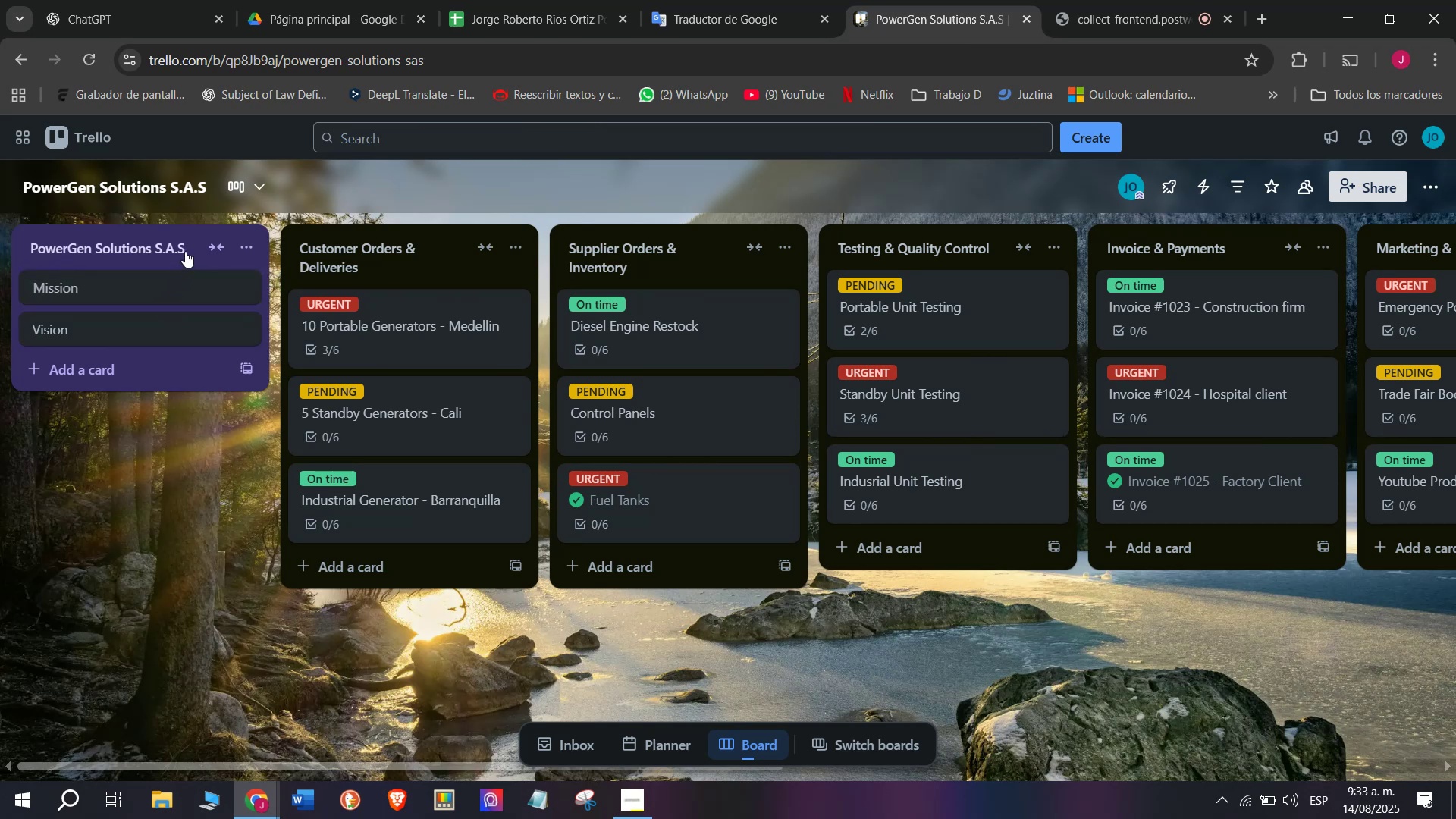 
left_click([216, 245])
 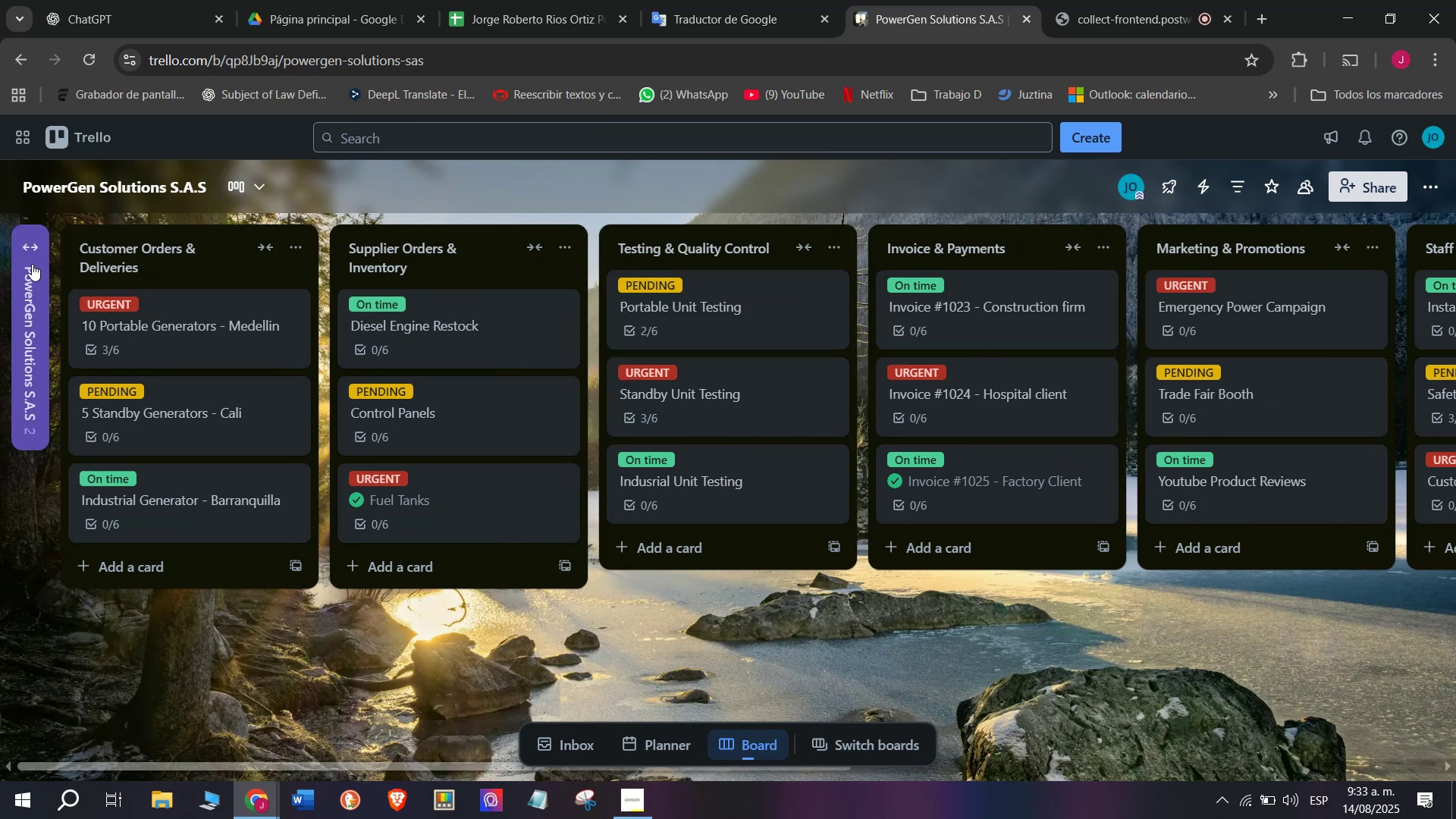 
left_click([24, 248])
 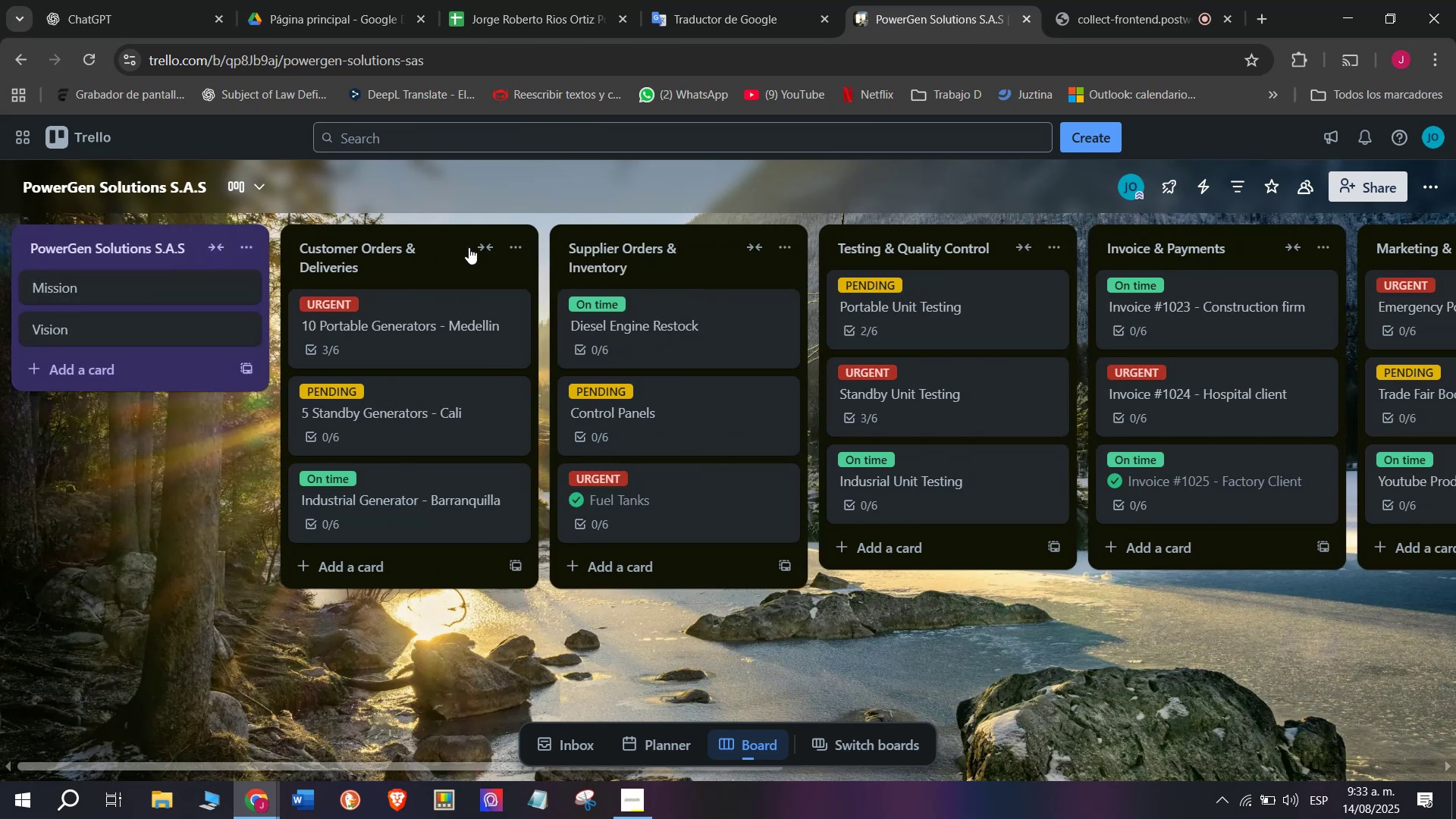 
left_click([479, 250])
 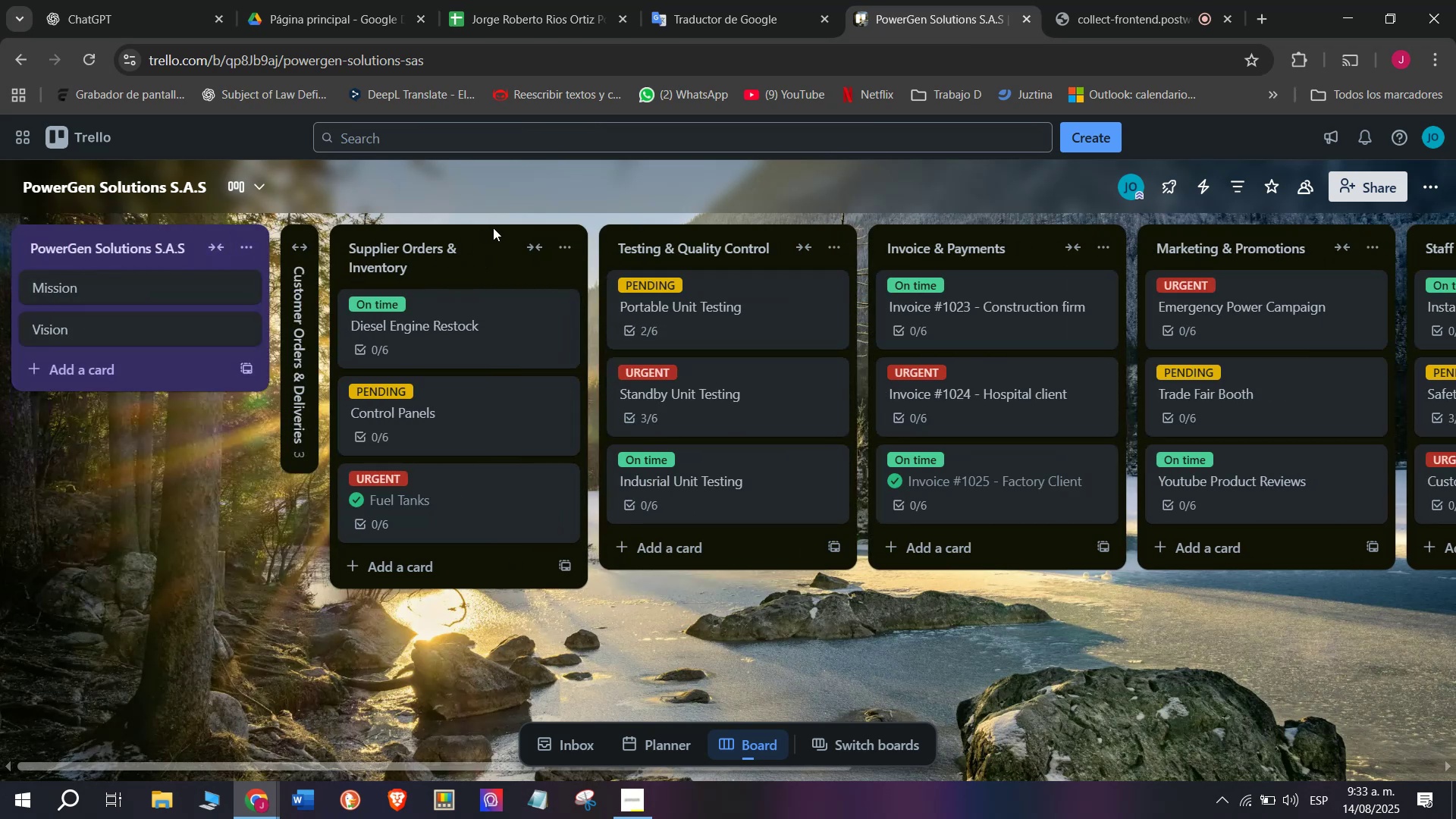 
left_click([535, 234])
 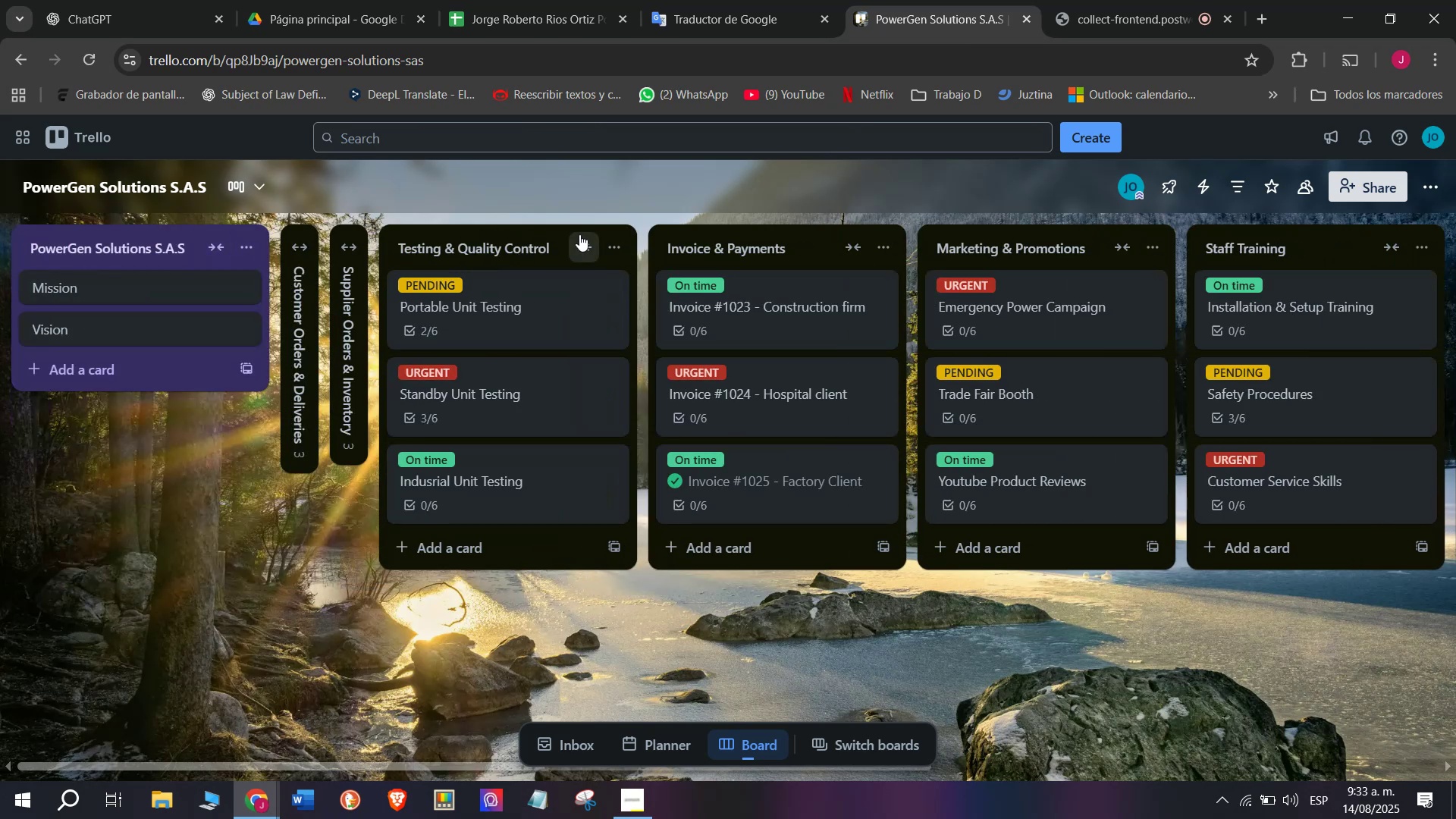 
left_click([579, 234])
 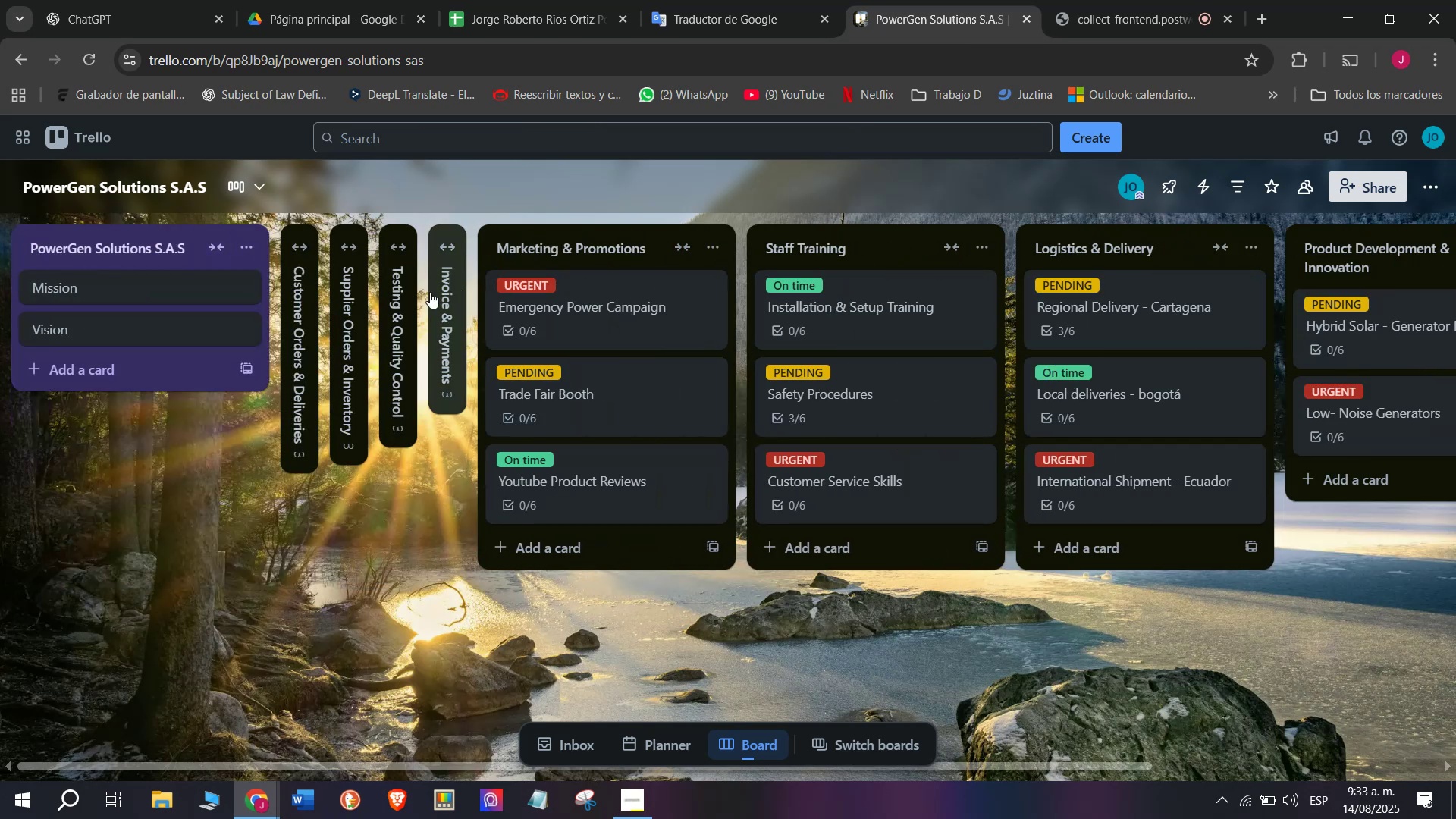 
left_click([459, 307])
 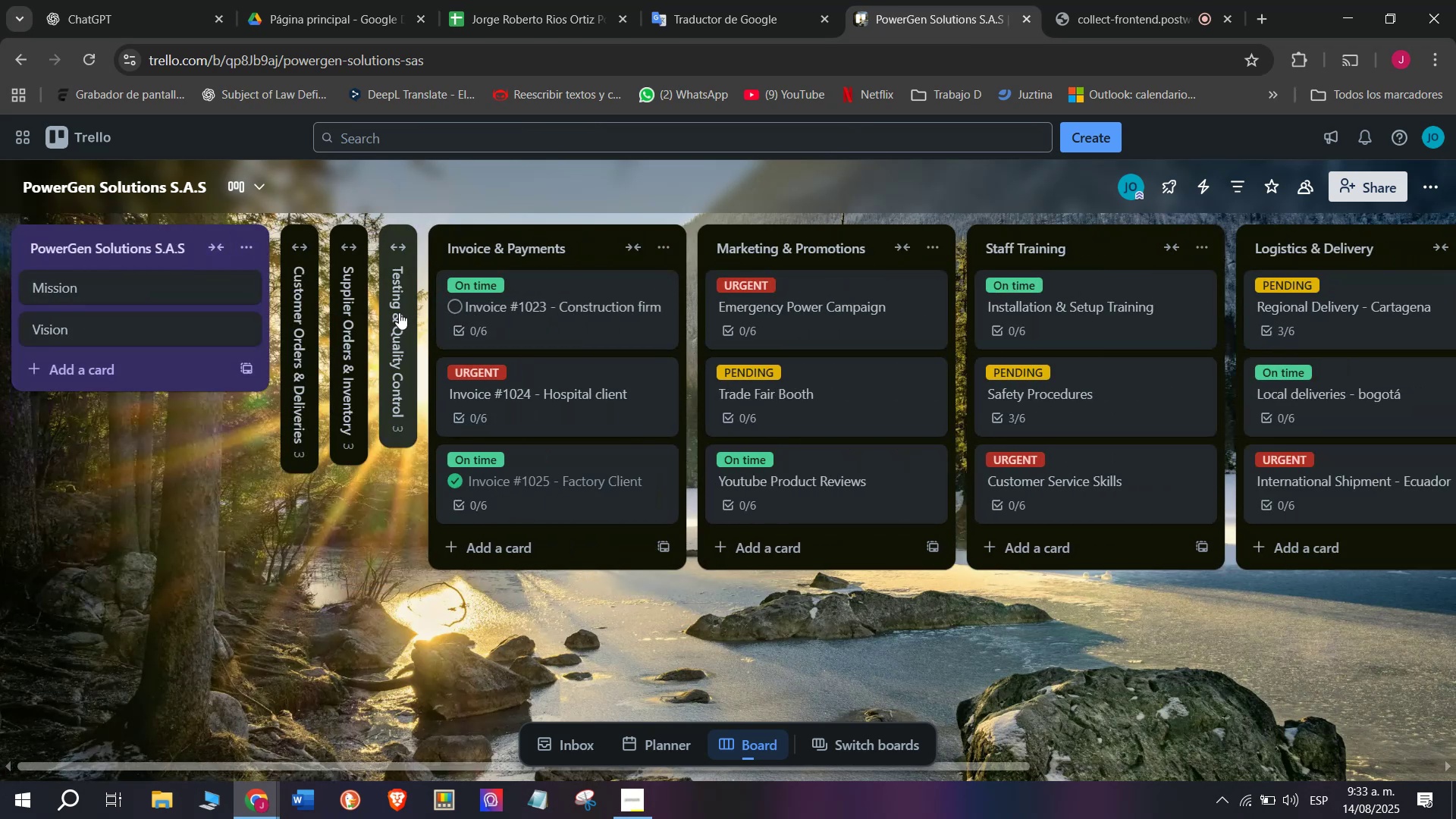 
left_click([398, 312])
 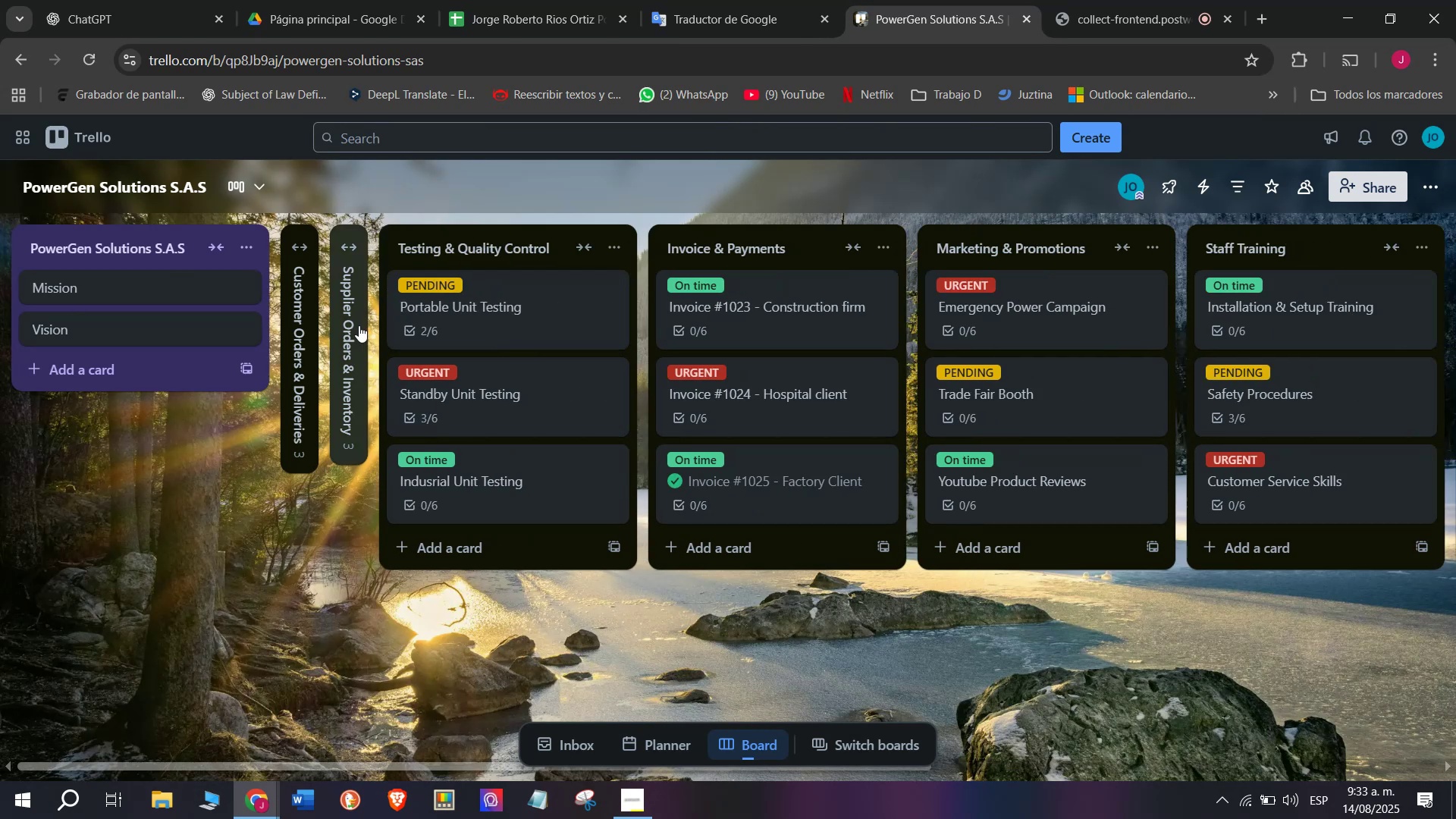 
left_click([359, 325])
 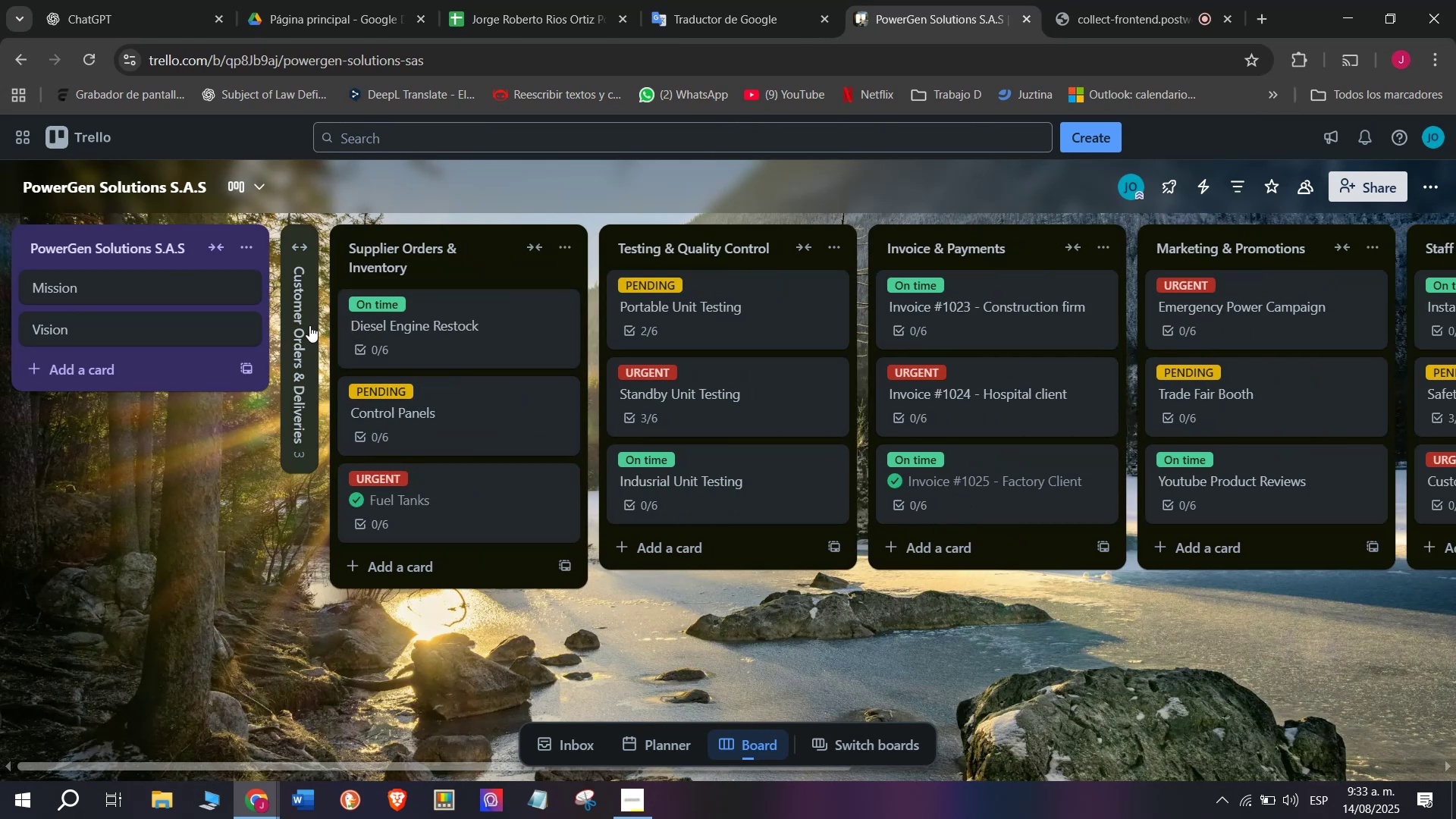 
left_click_drag(start_coordinate=[302, 325], to_coordinate=[281, 340])
 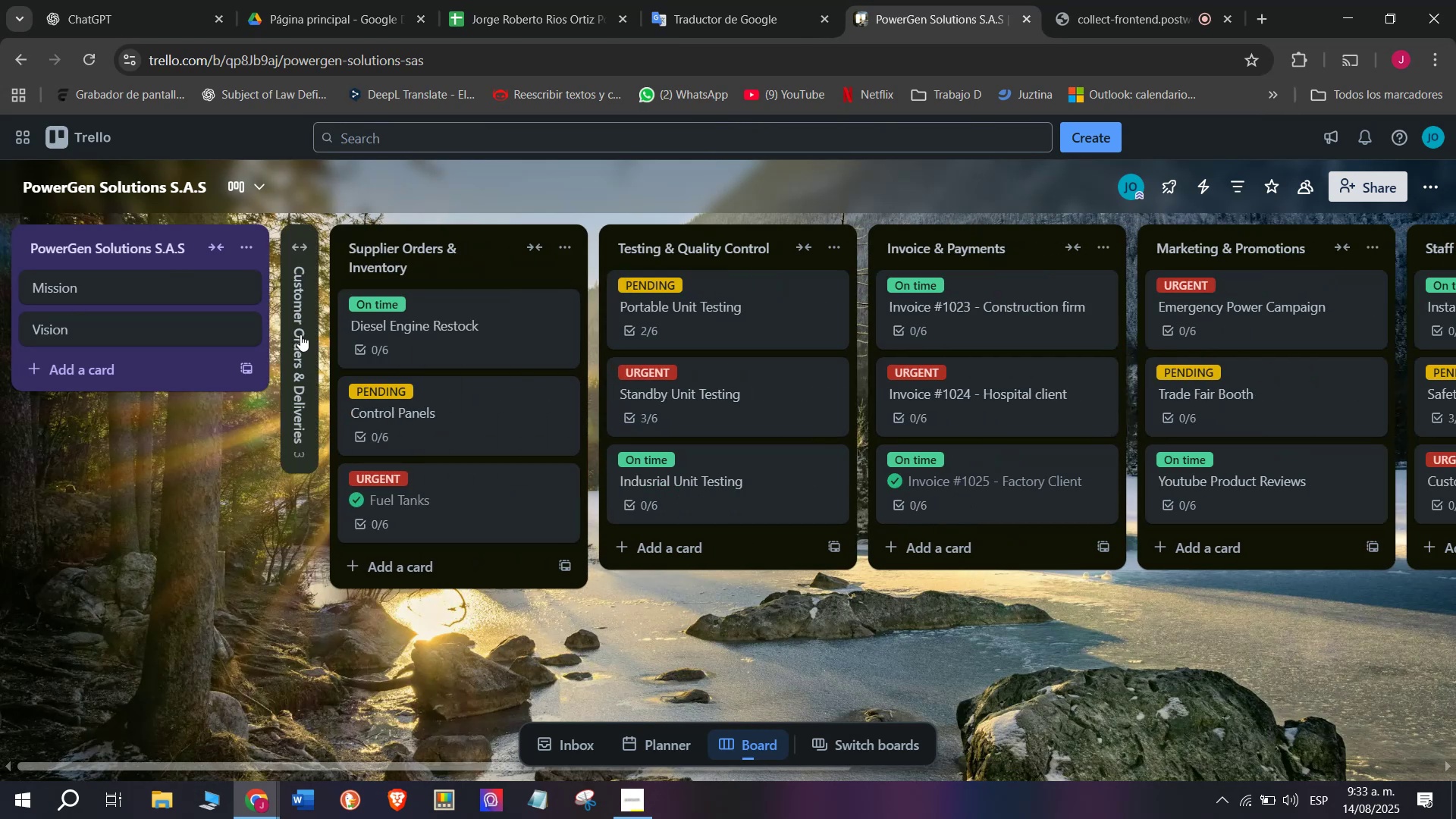 
left_click([301, 333])
 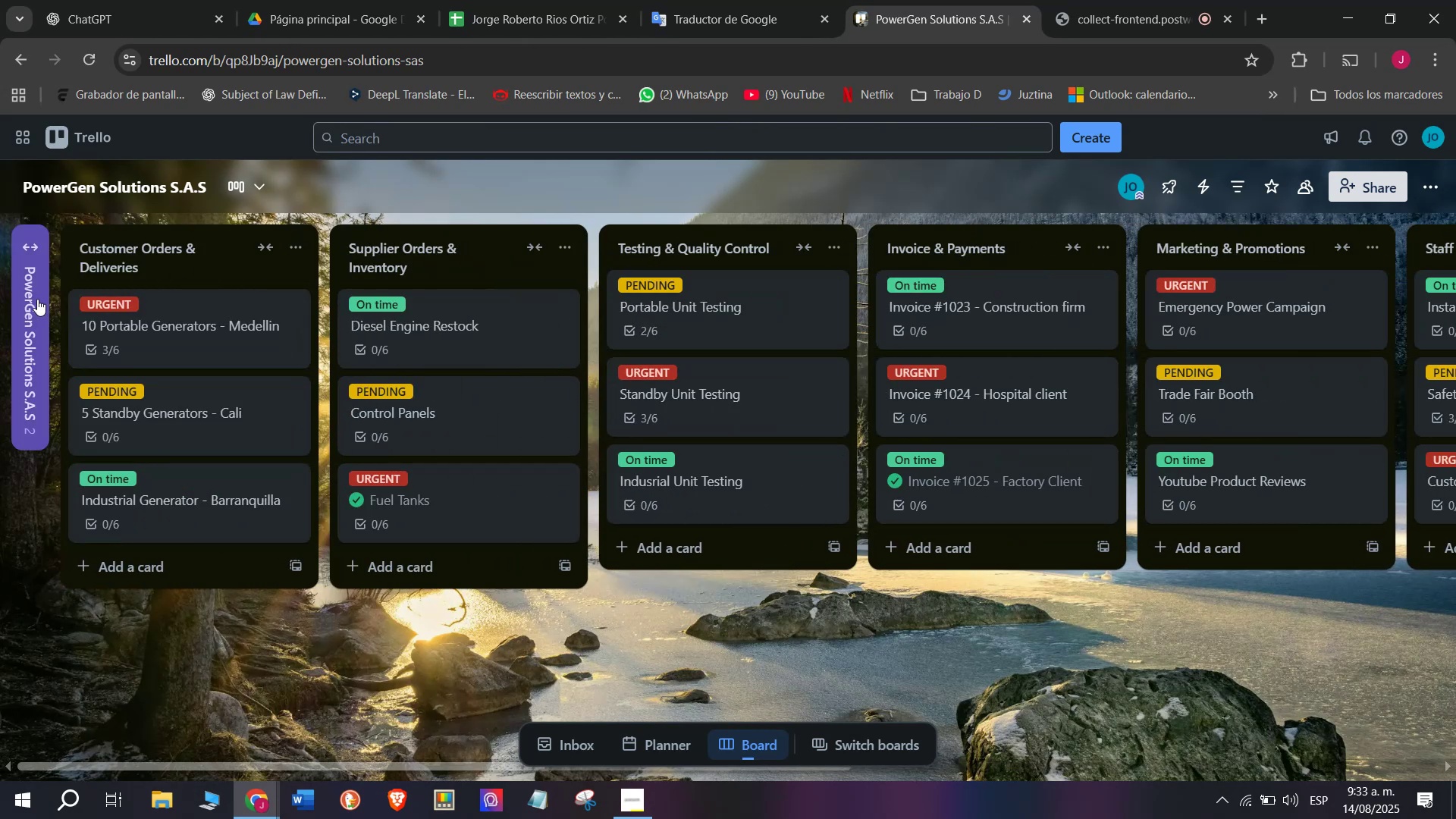 
left_click([37, 301])
 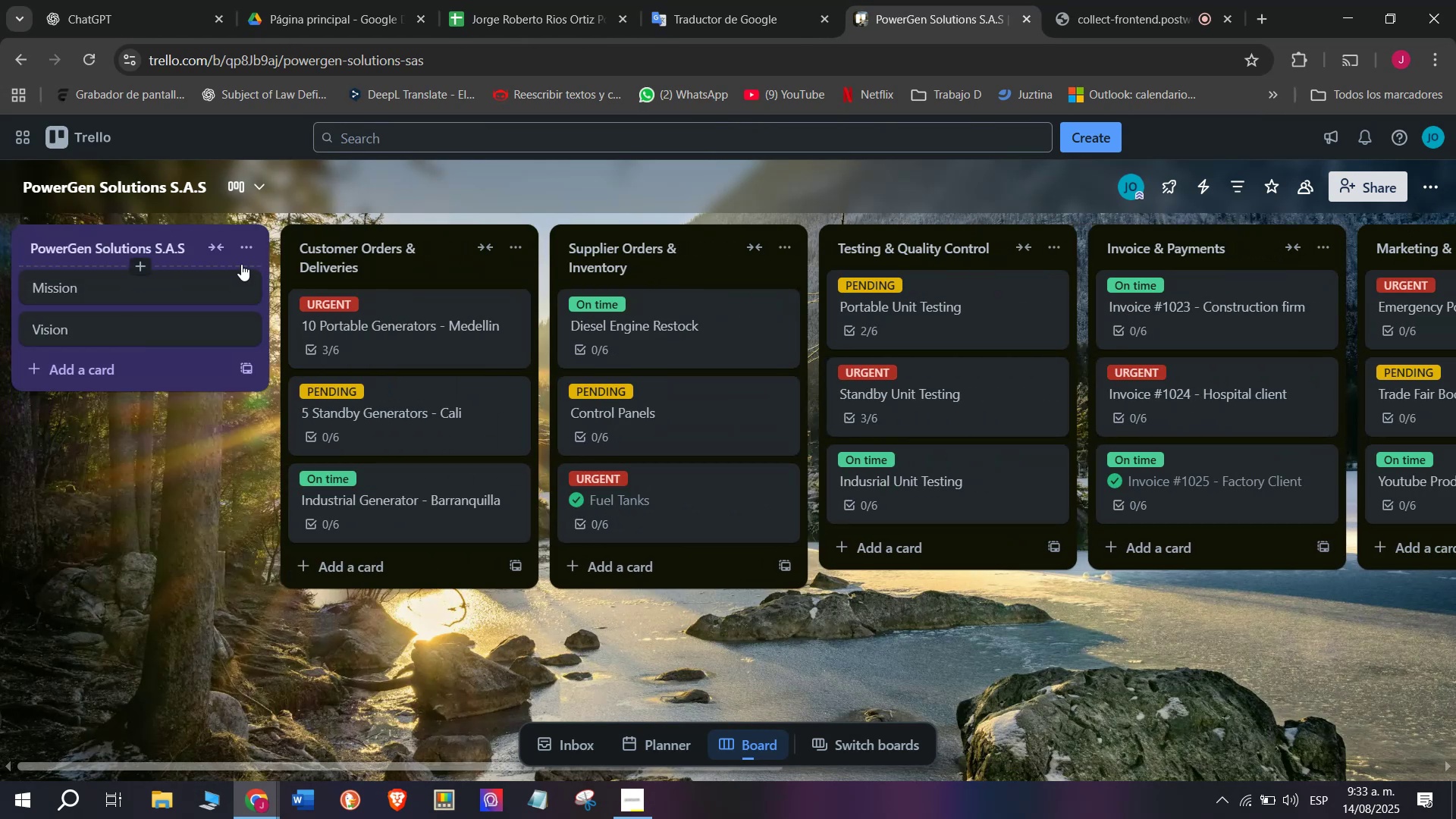 
left_click([249, 245])
 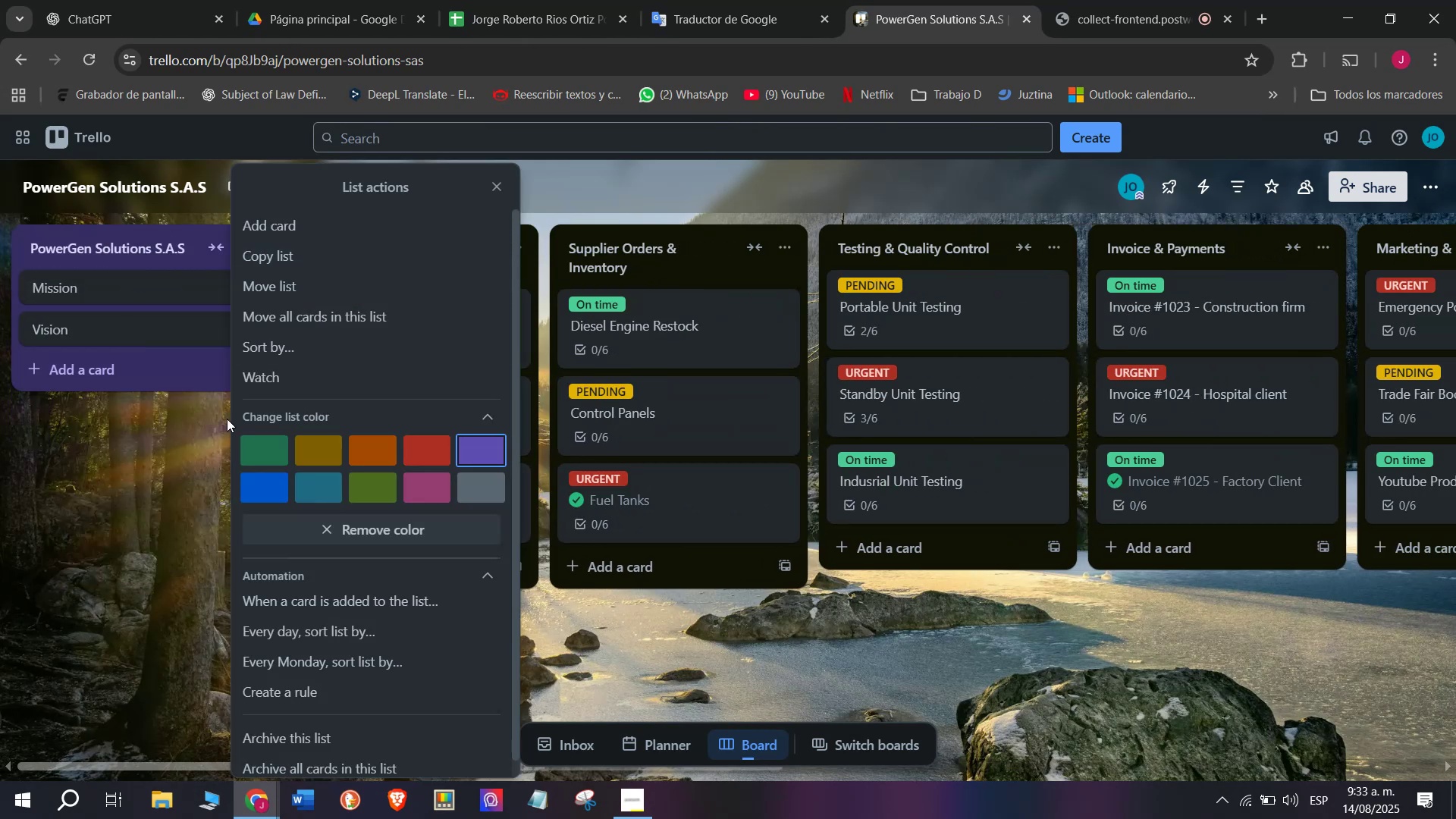 
left_click([102, 451])
 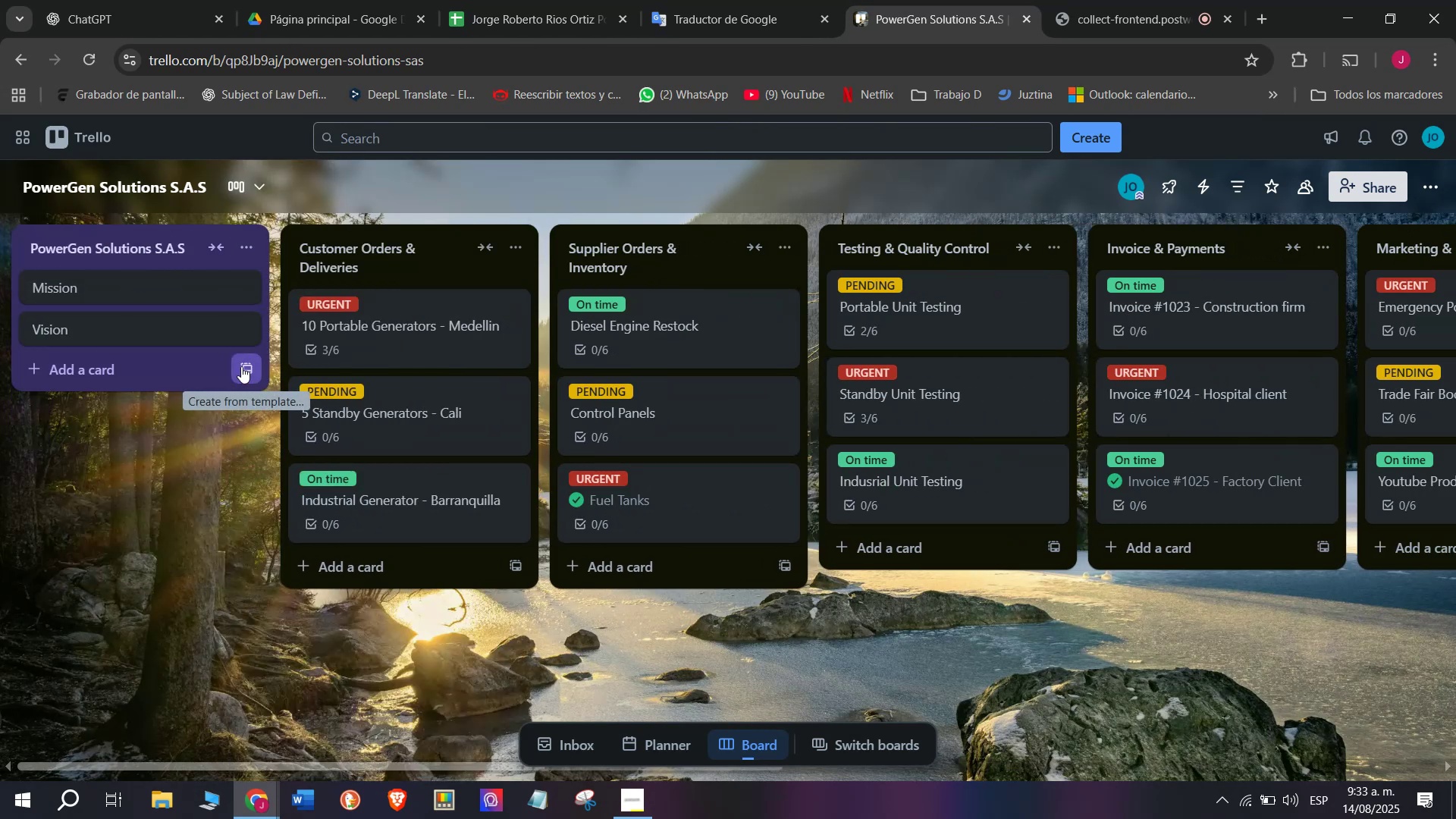 